 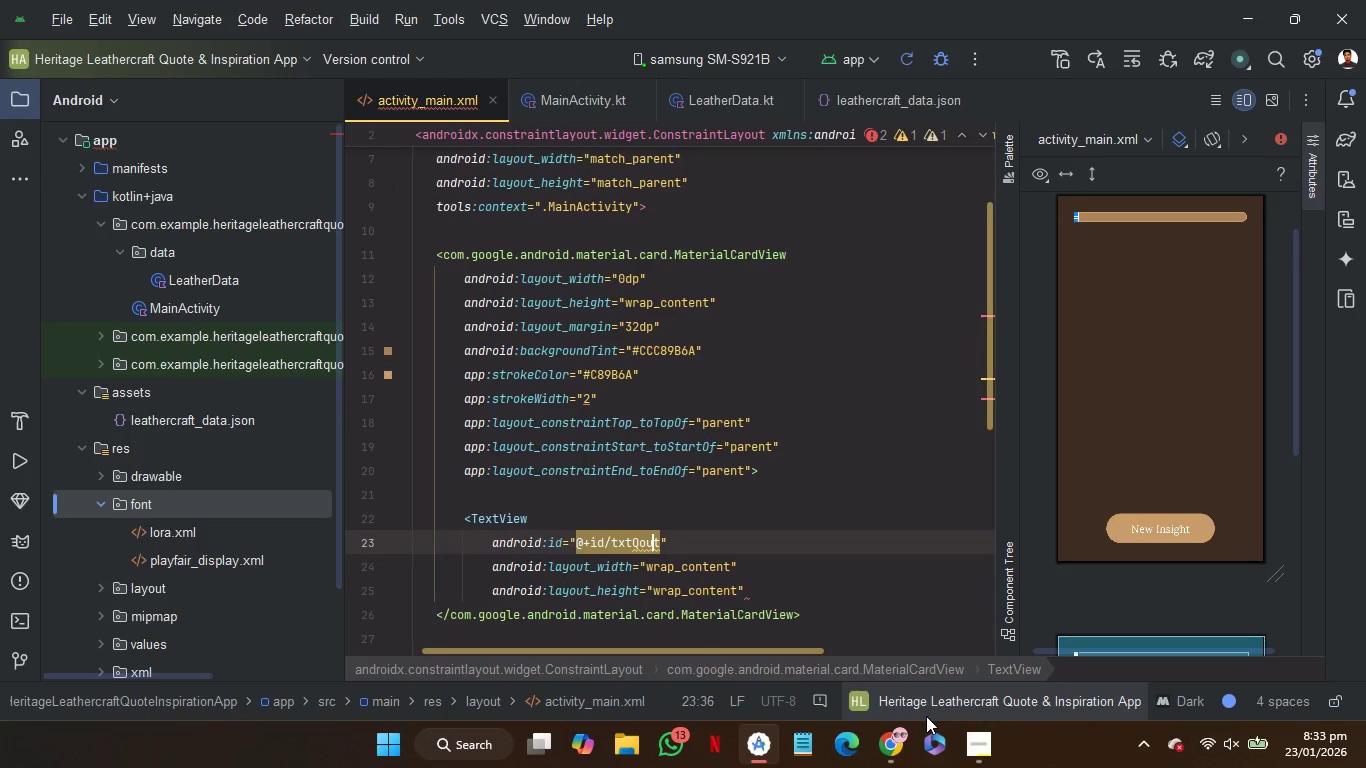 
key(Backspace)
key(Backspace)
type(uo)
 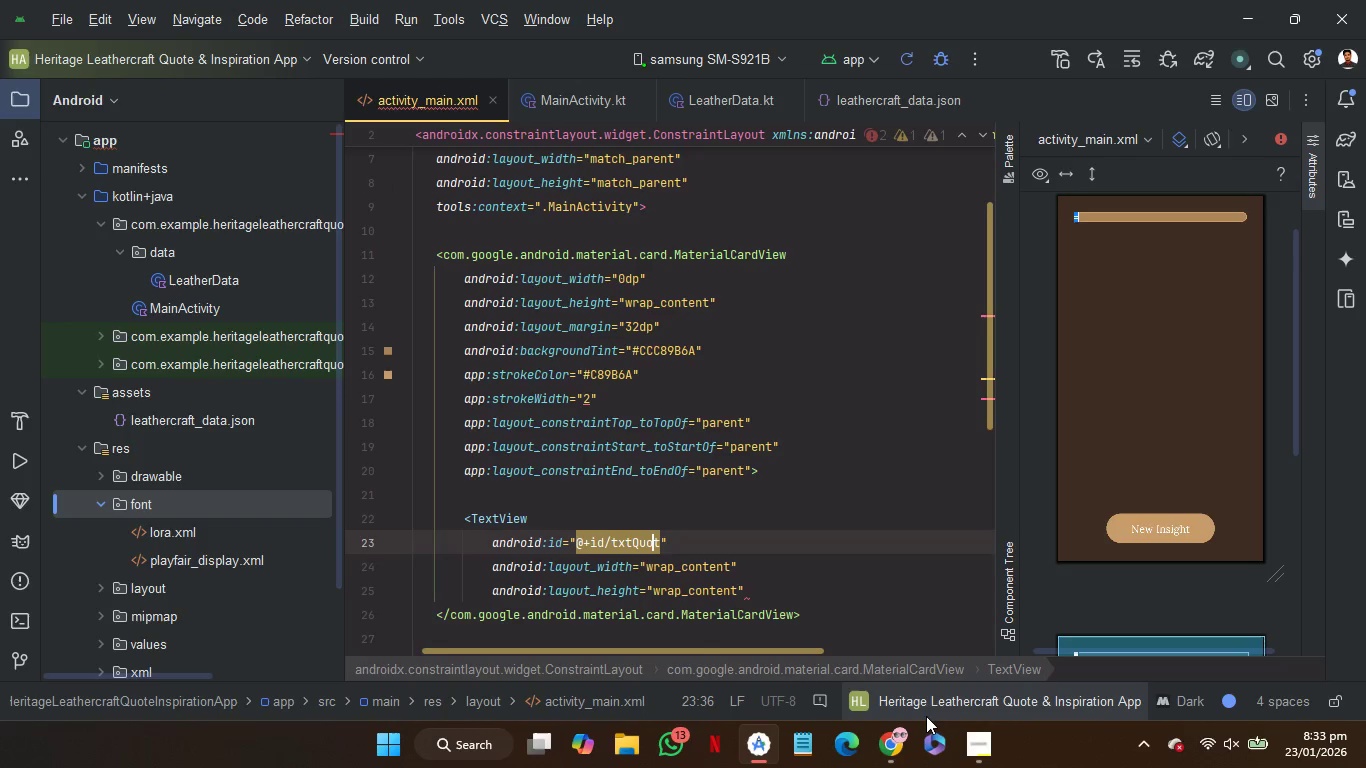 
key(ArrowRight)
 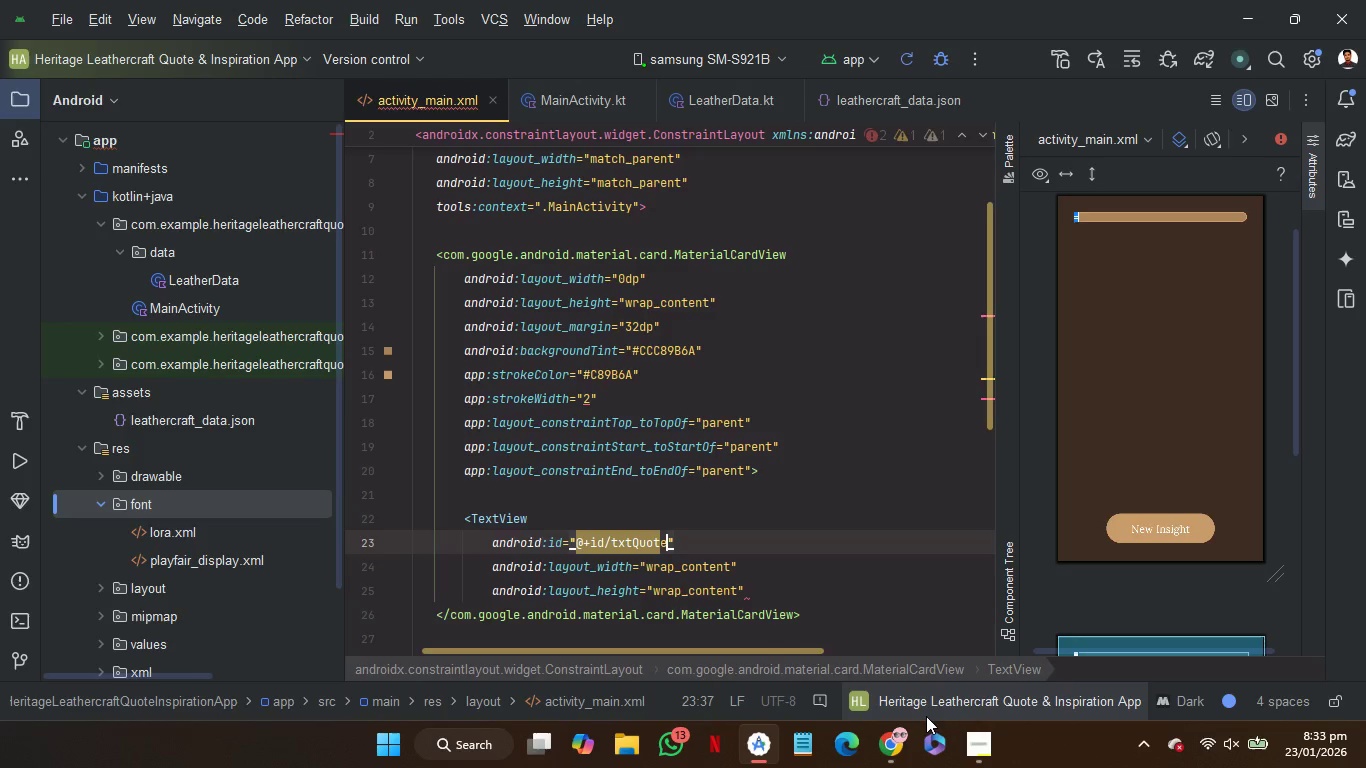 
key(E)
 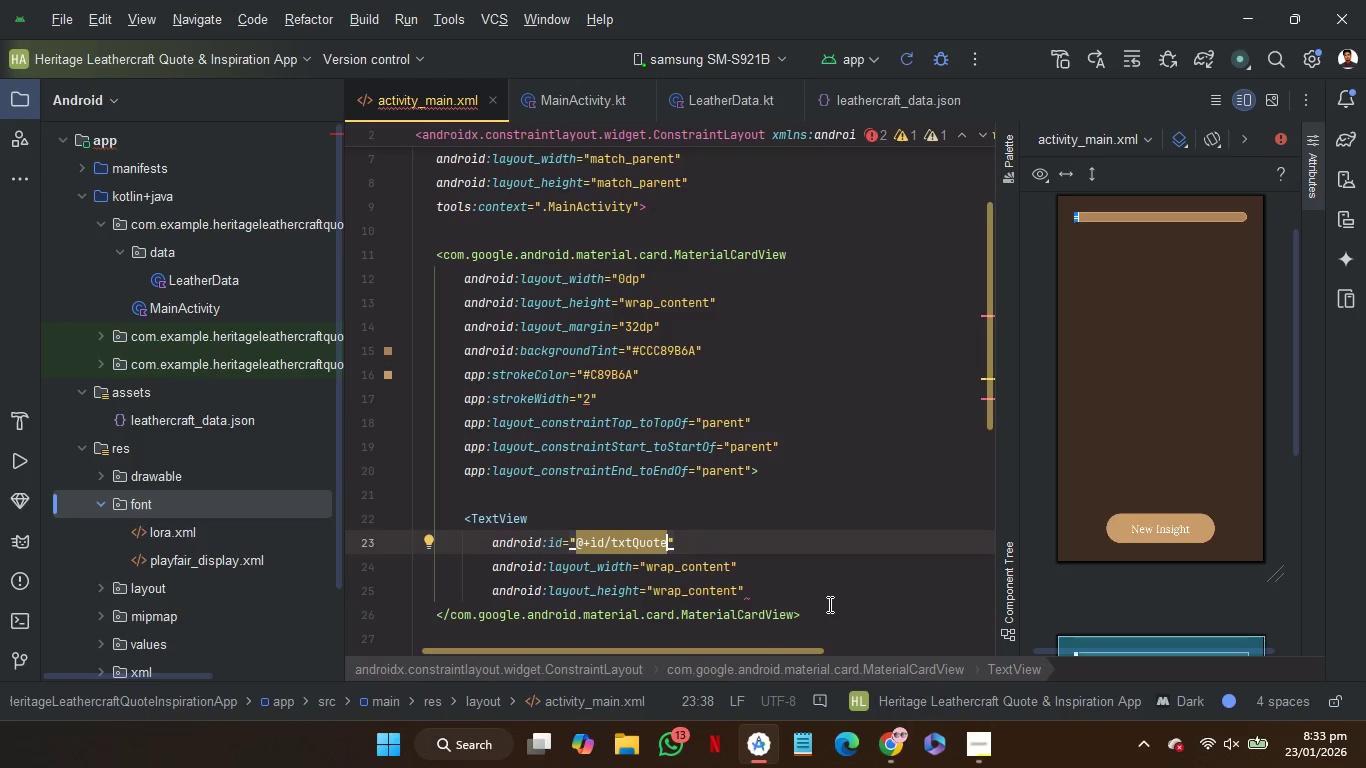 
left_click([828, 595])
 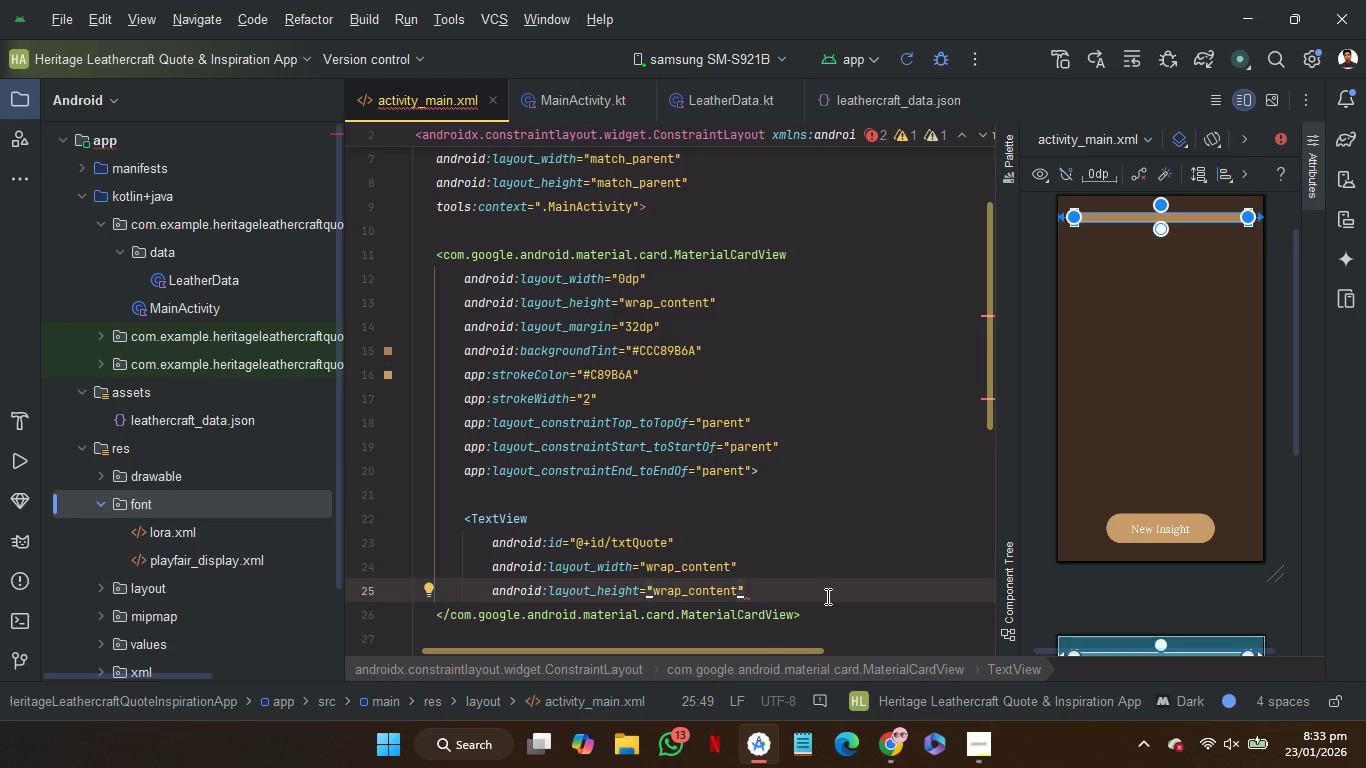 
key(Slash)
 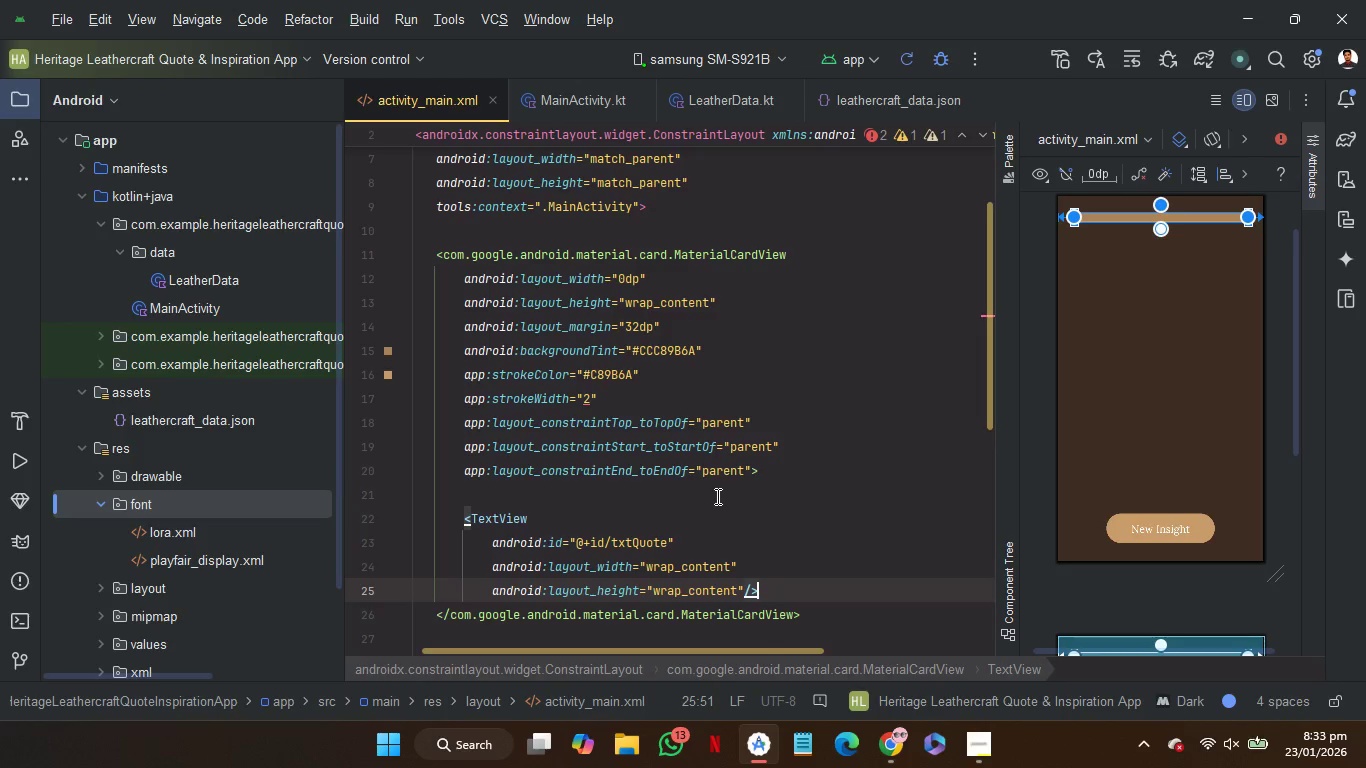 
left_click([716, 496])
 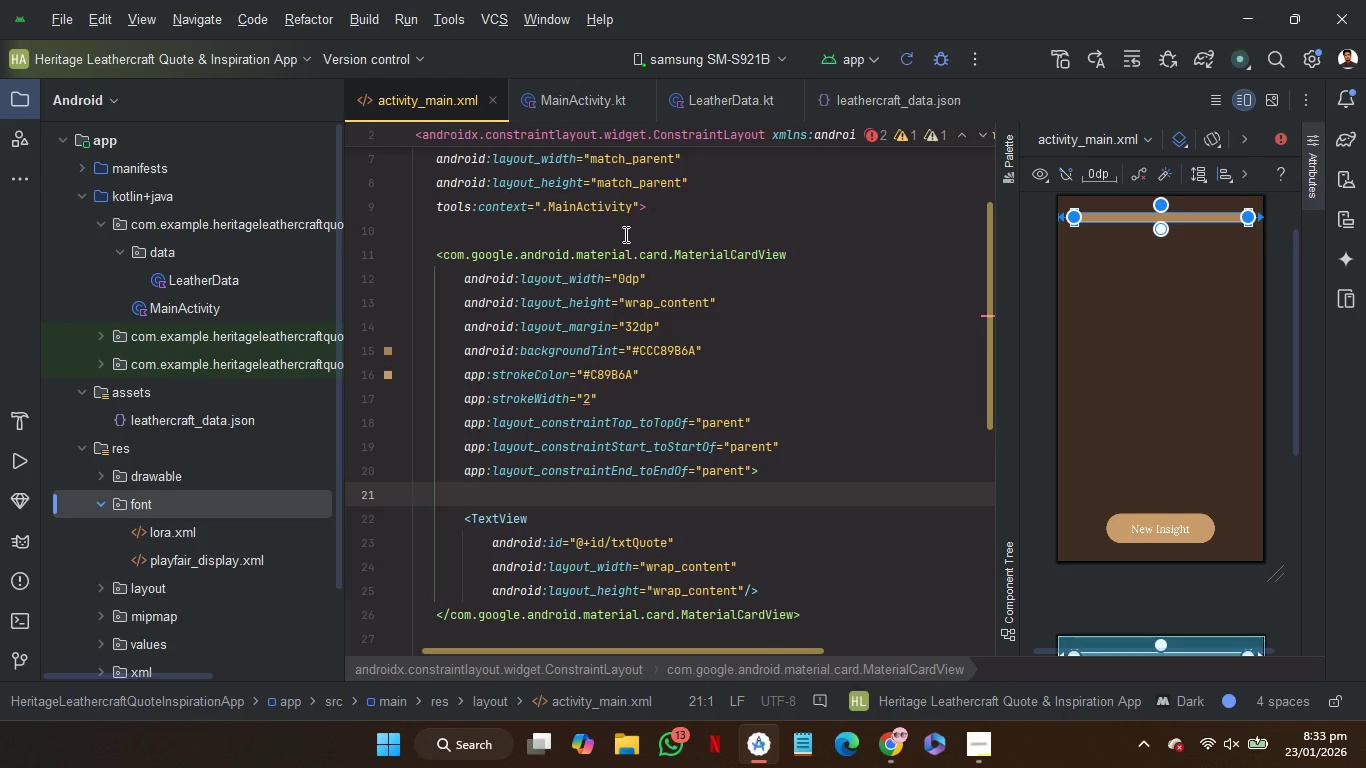 
left_click([624, 239])
 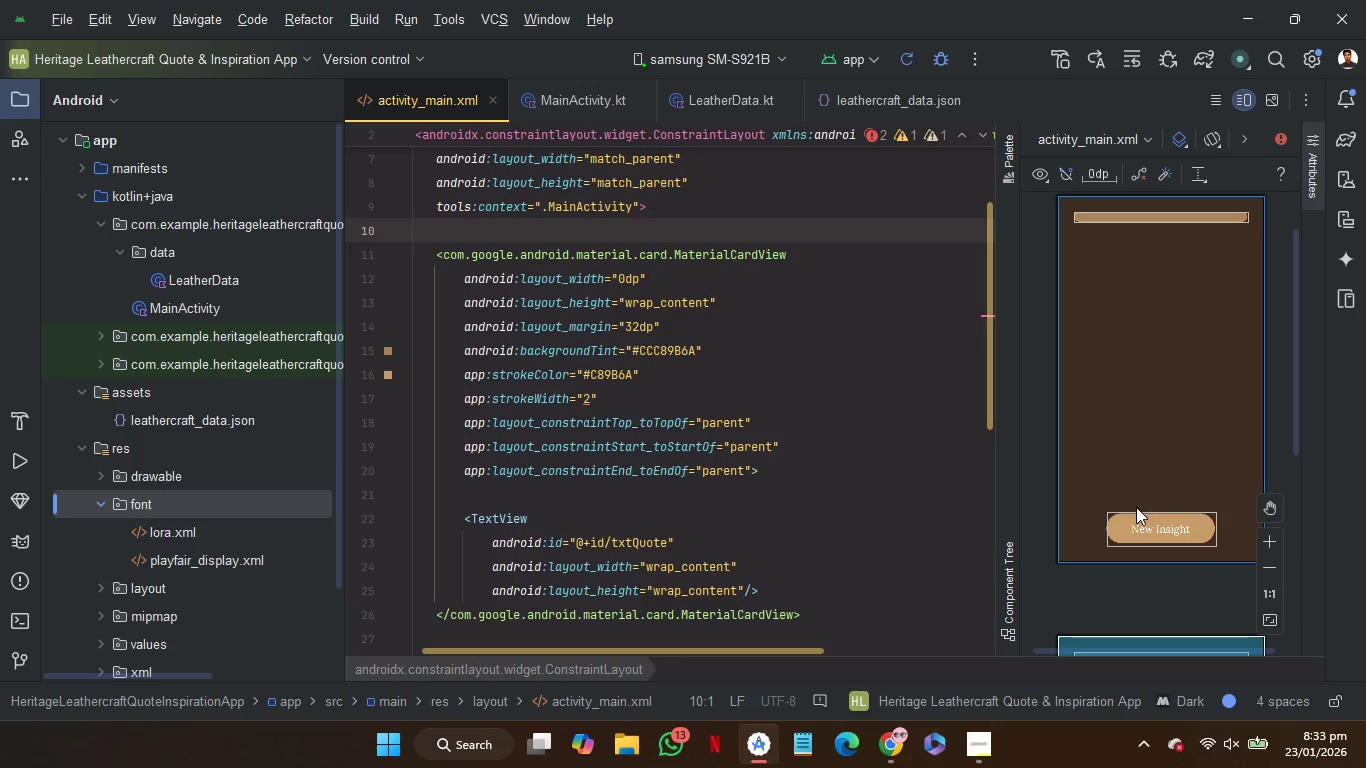 
wait(20.95)
 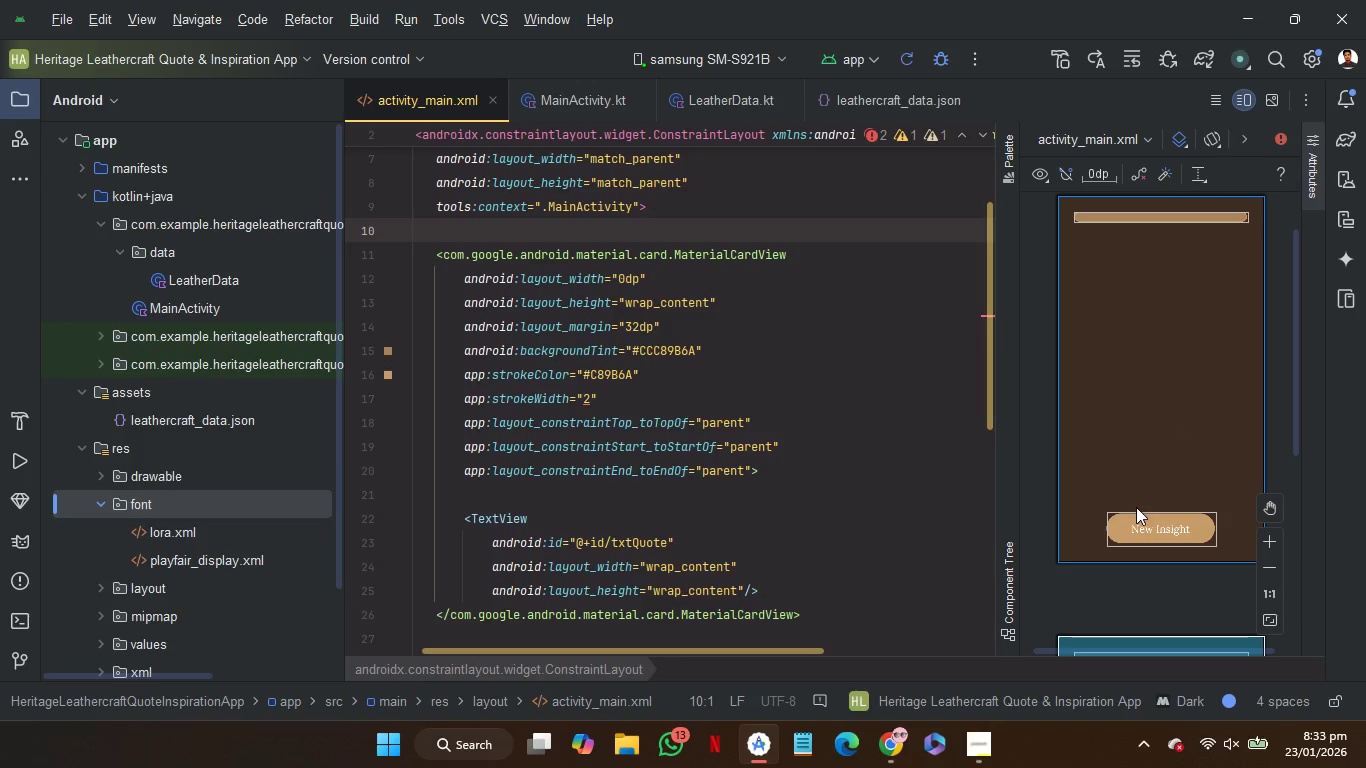 
left_click([737, 512])
 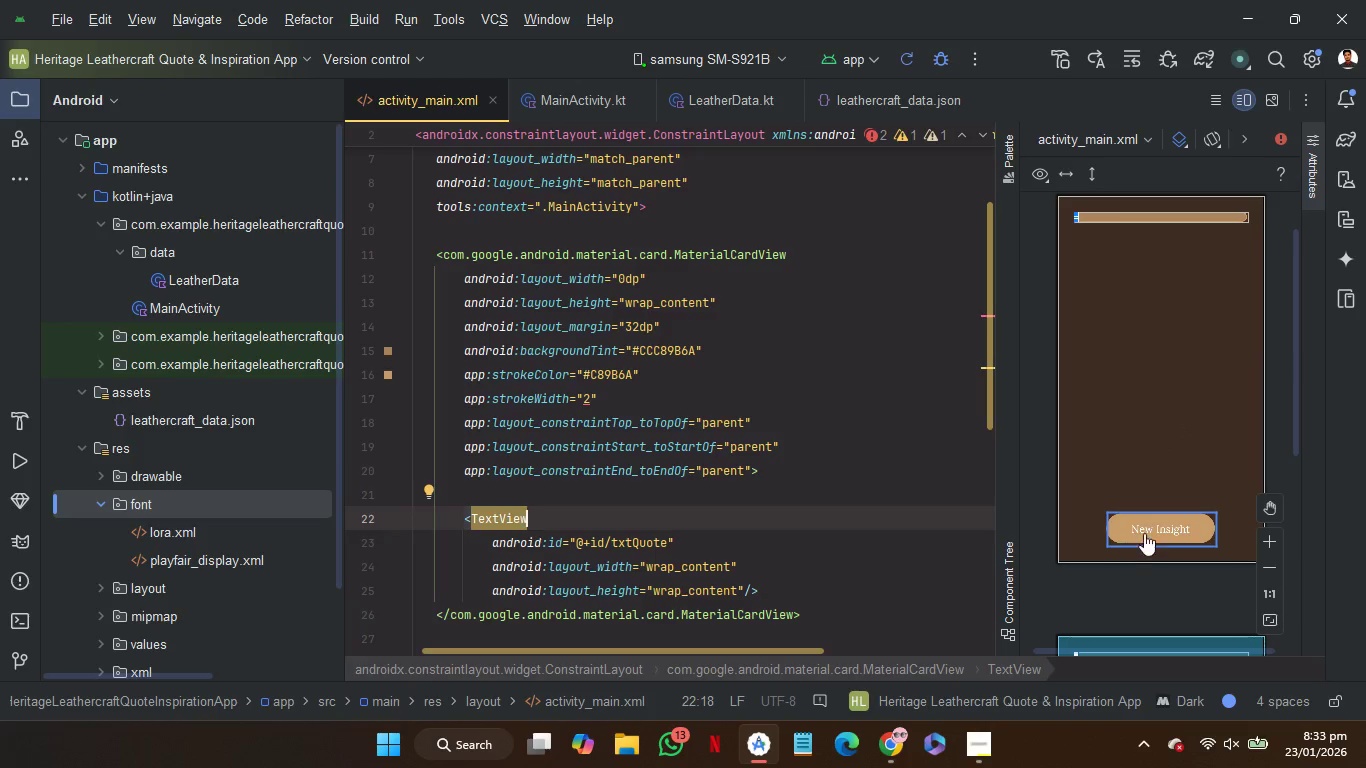 
left_click([1146, 530])
 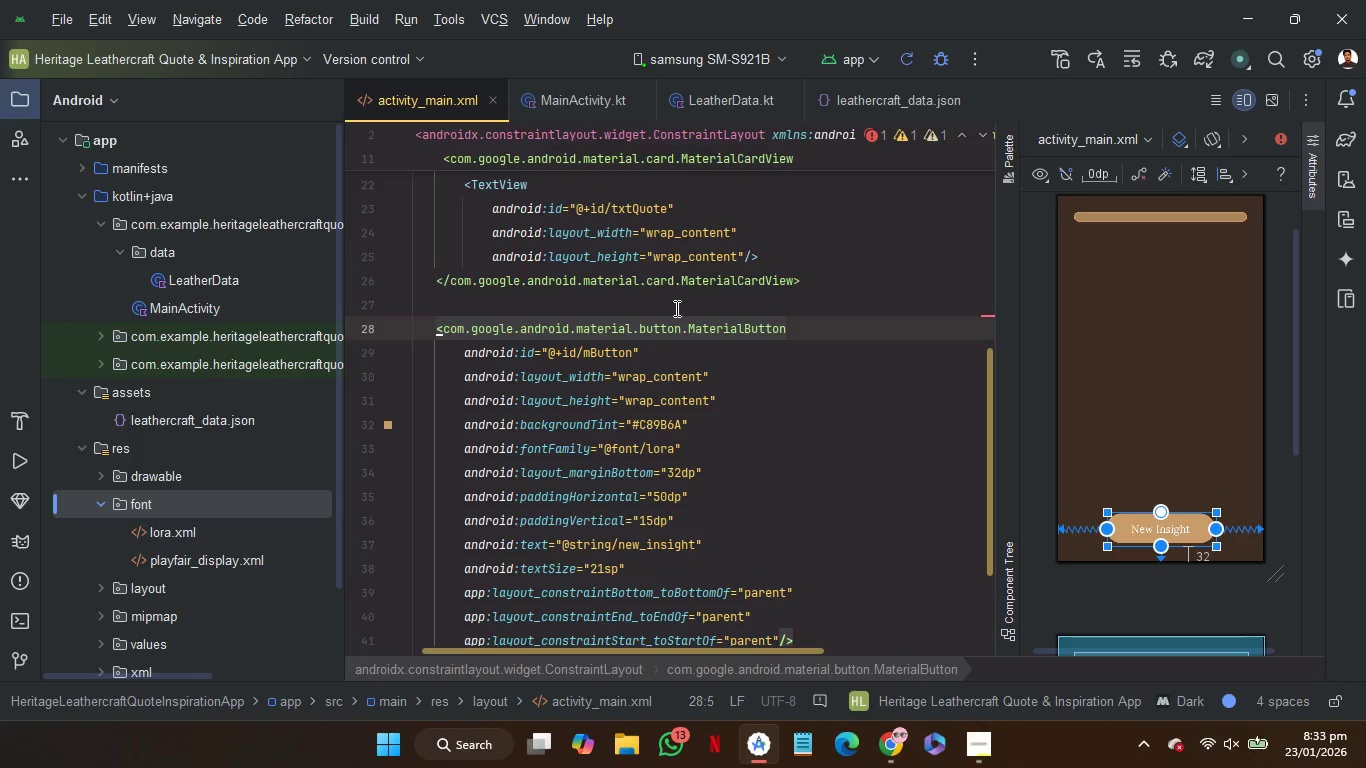 
left_click([675, 308])
 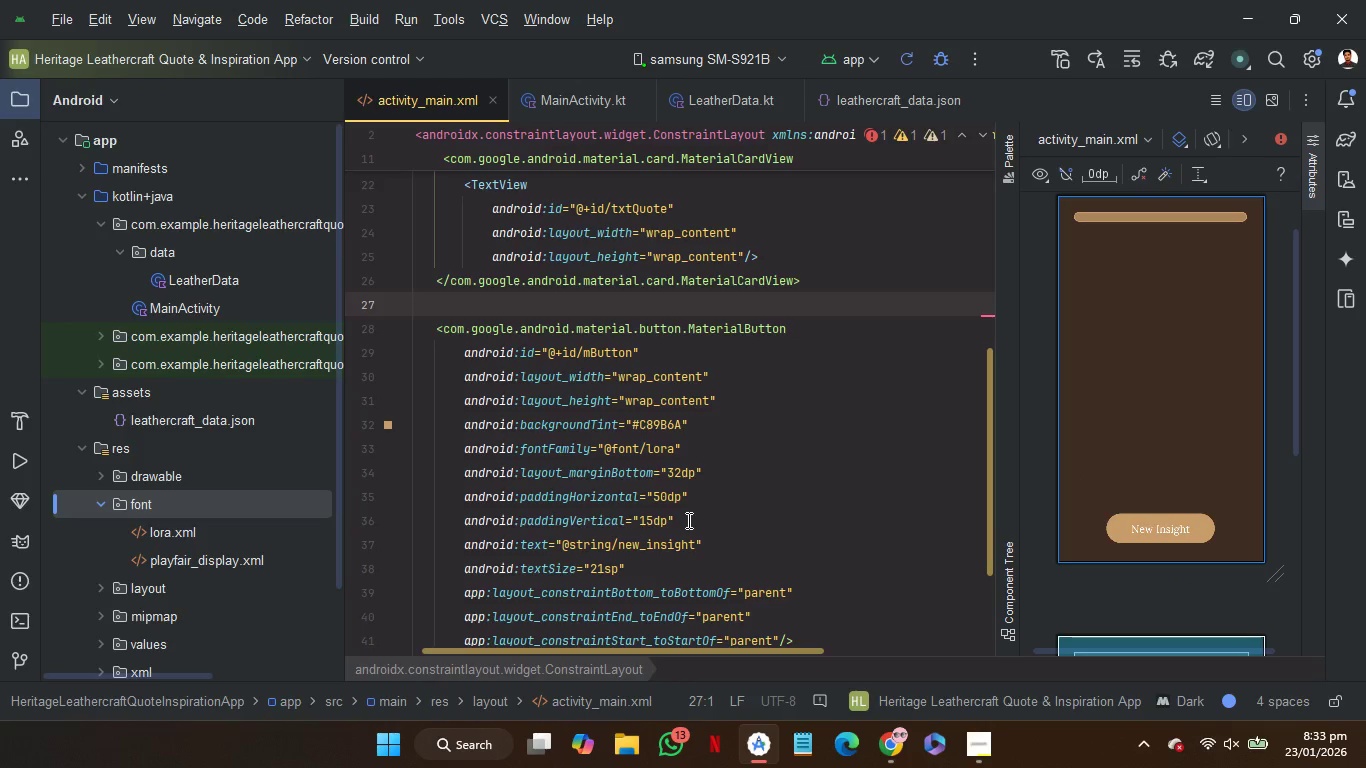 
wait(7.41)
 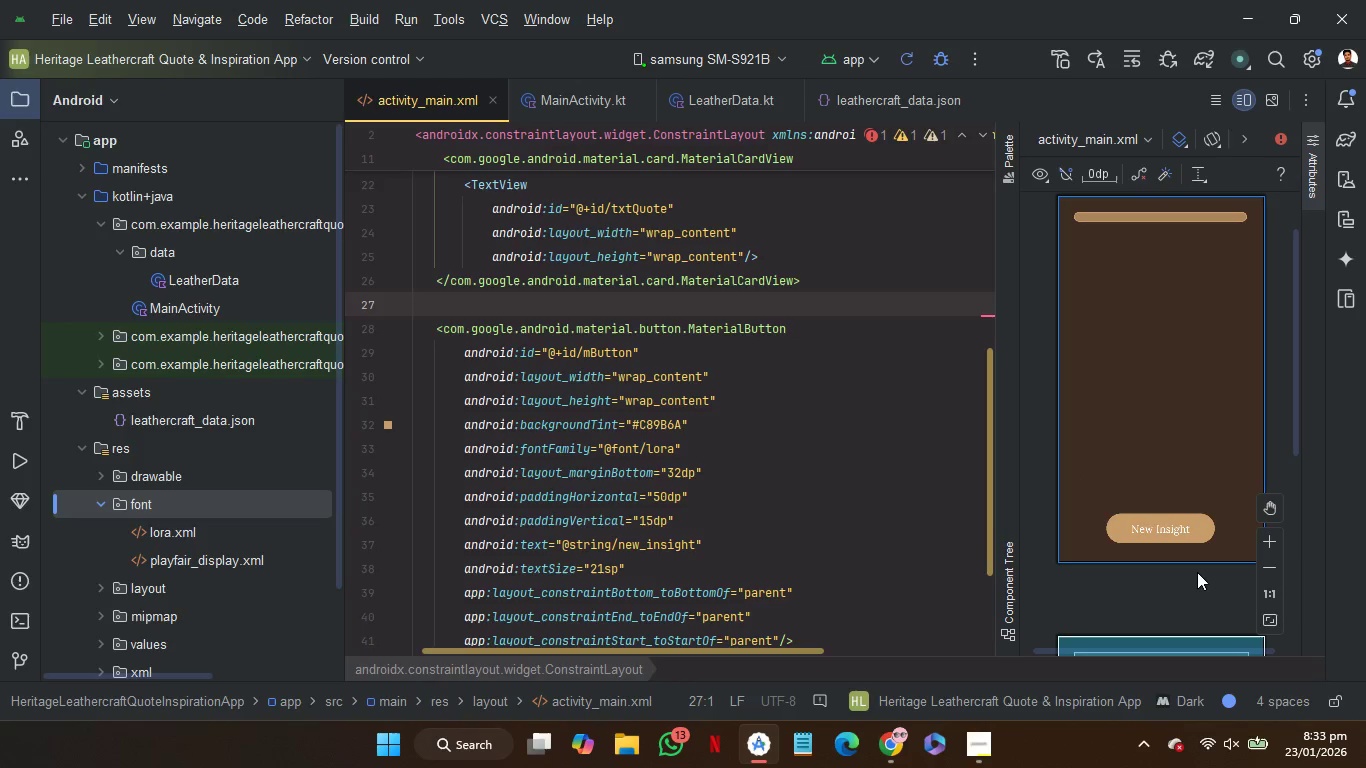 
double_click([648, 380])
 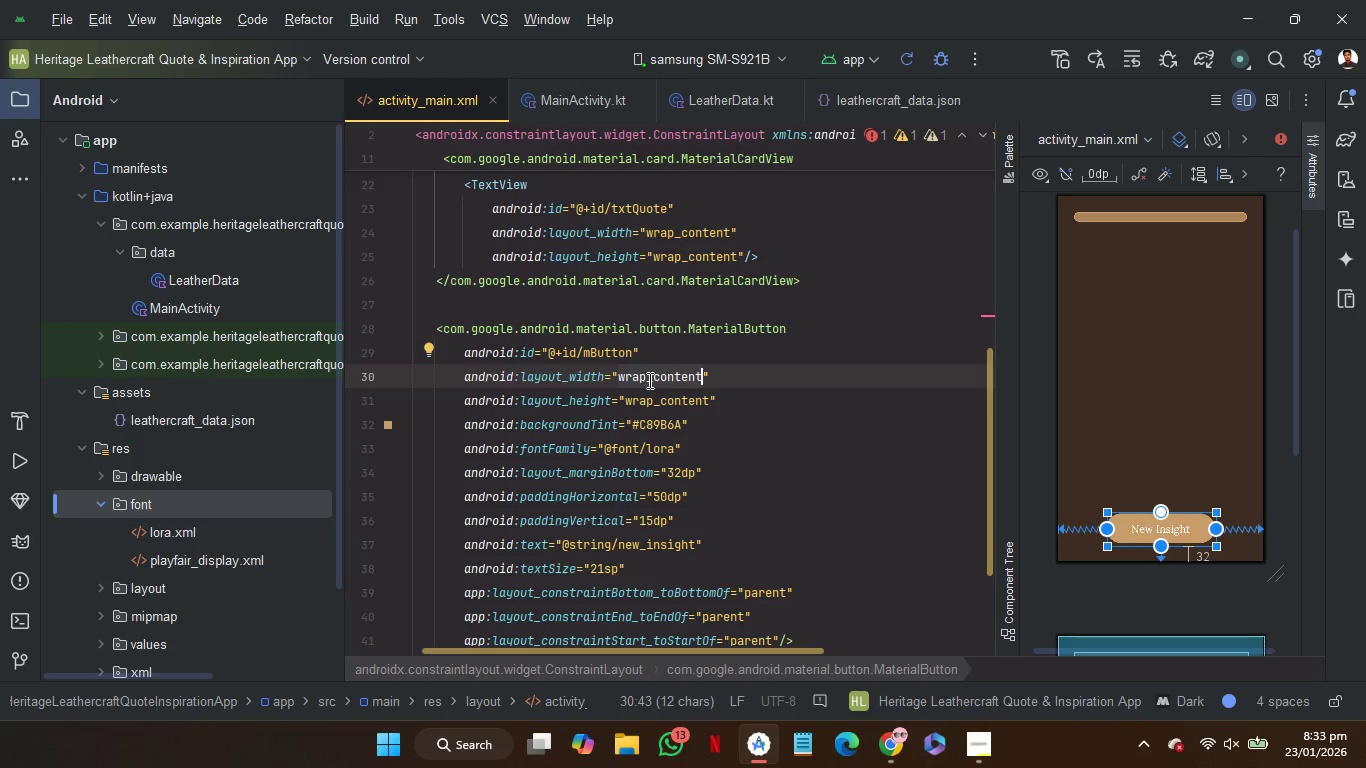 
type(0dp)
 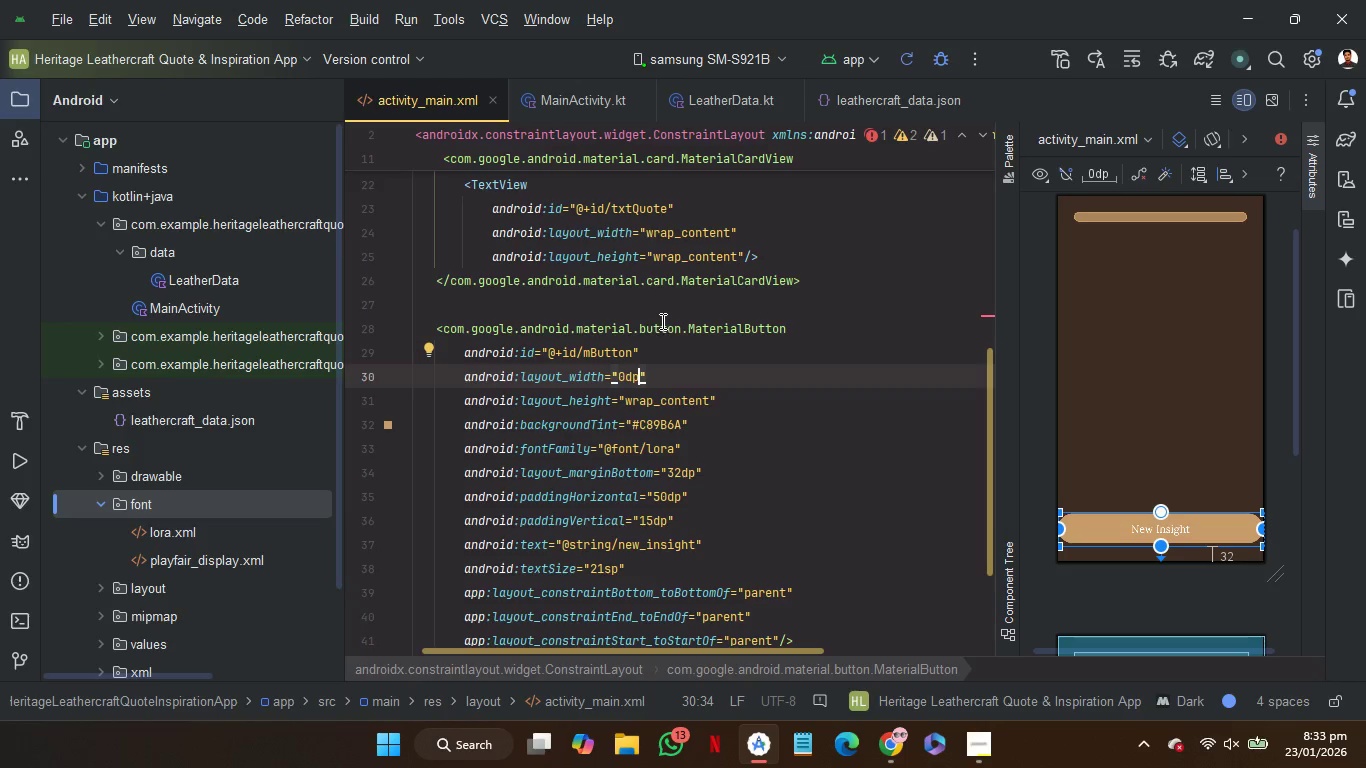 
left_click([661, 309])
 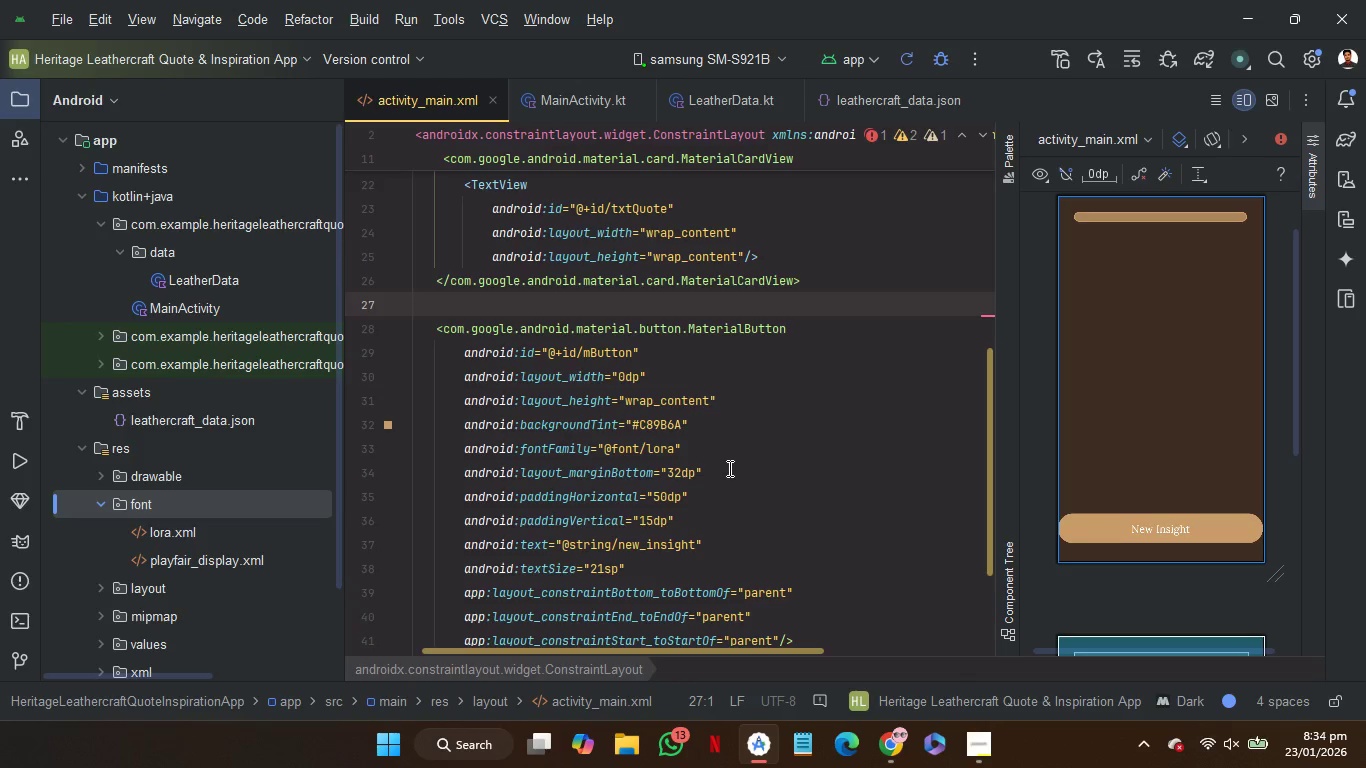 
left_click([711, 470])
 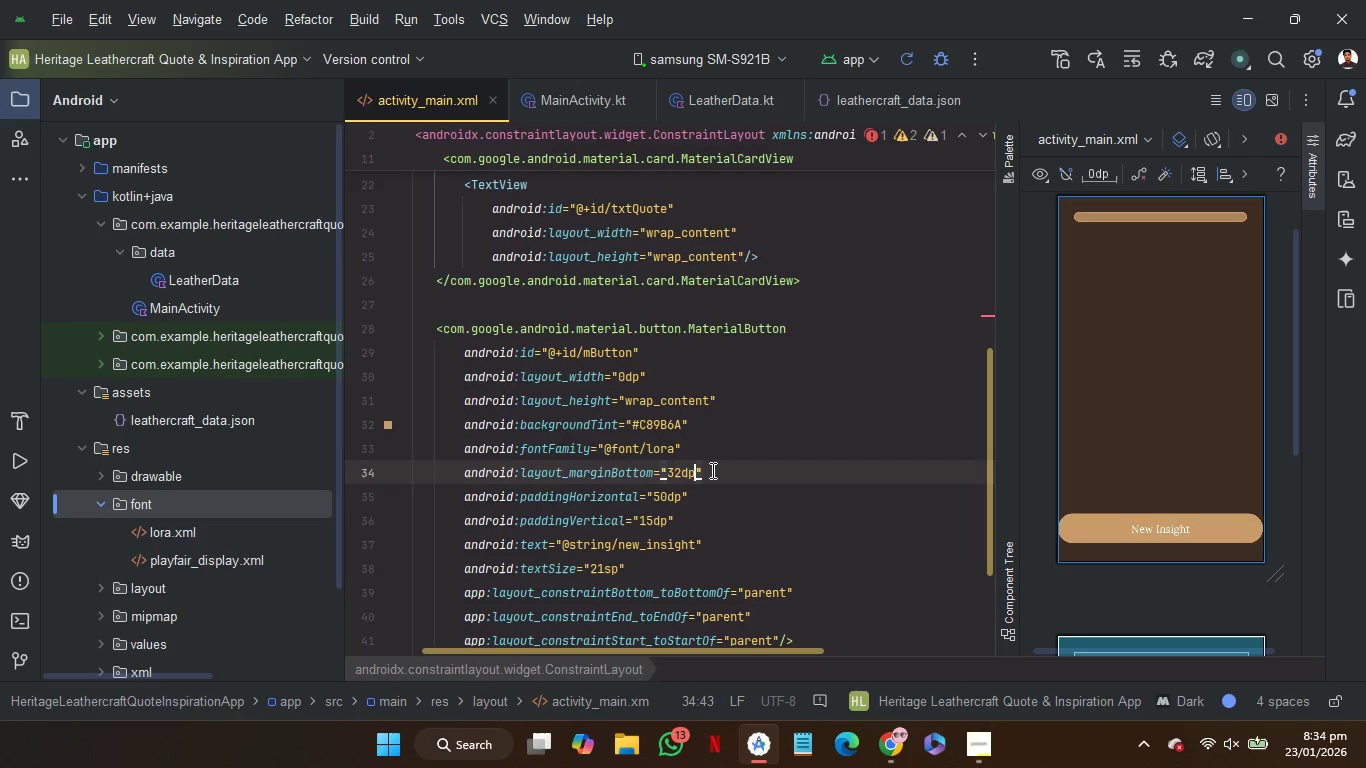 
hold_key(key=ArrowLeft, duration=0.78)
 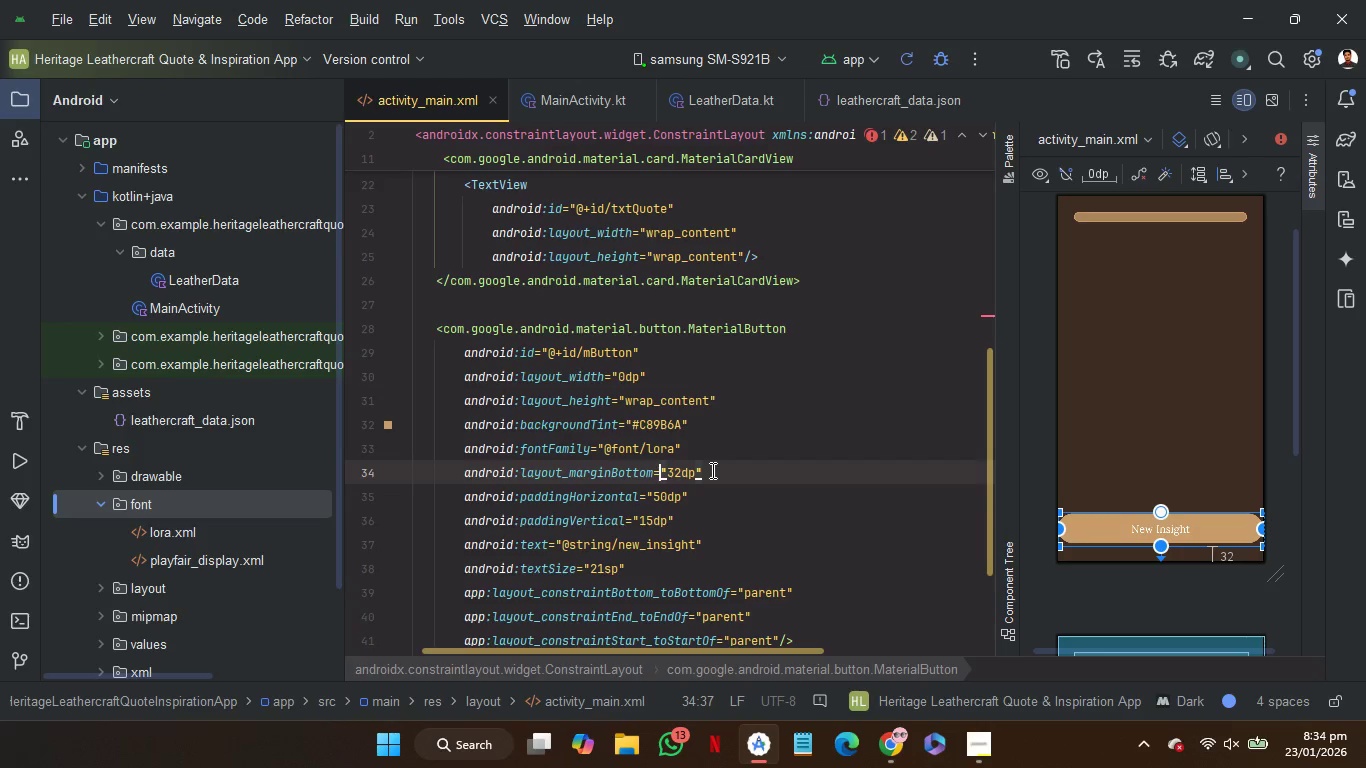 
key(ArrowLeft)
 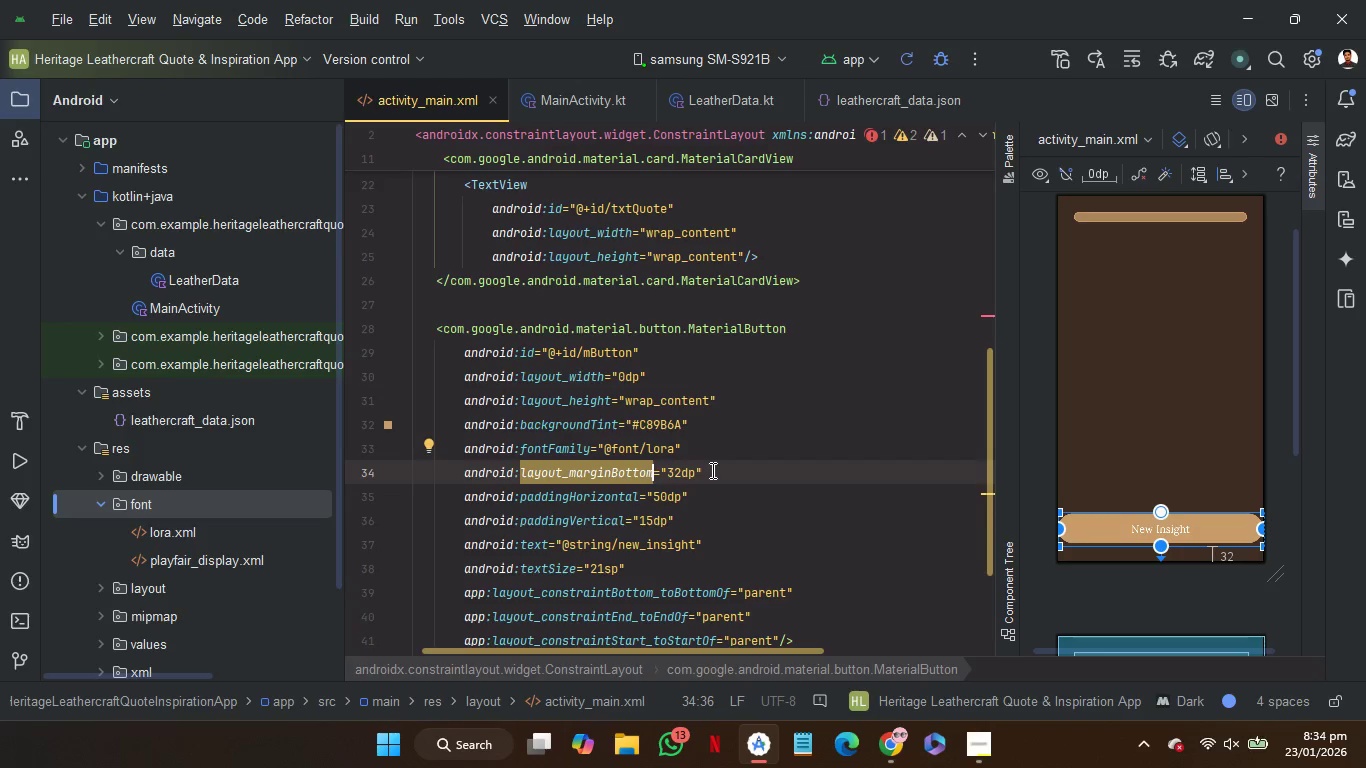 
key(Backspace)
 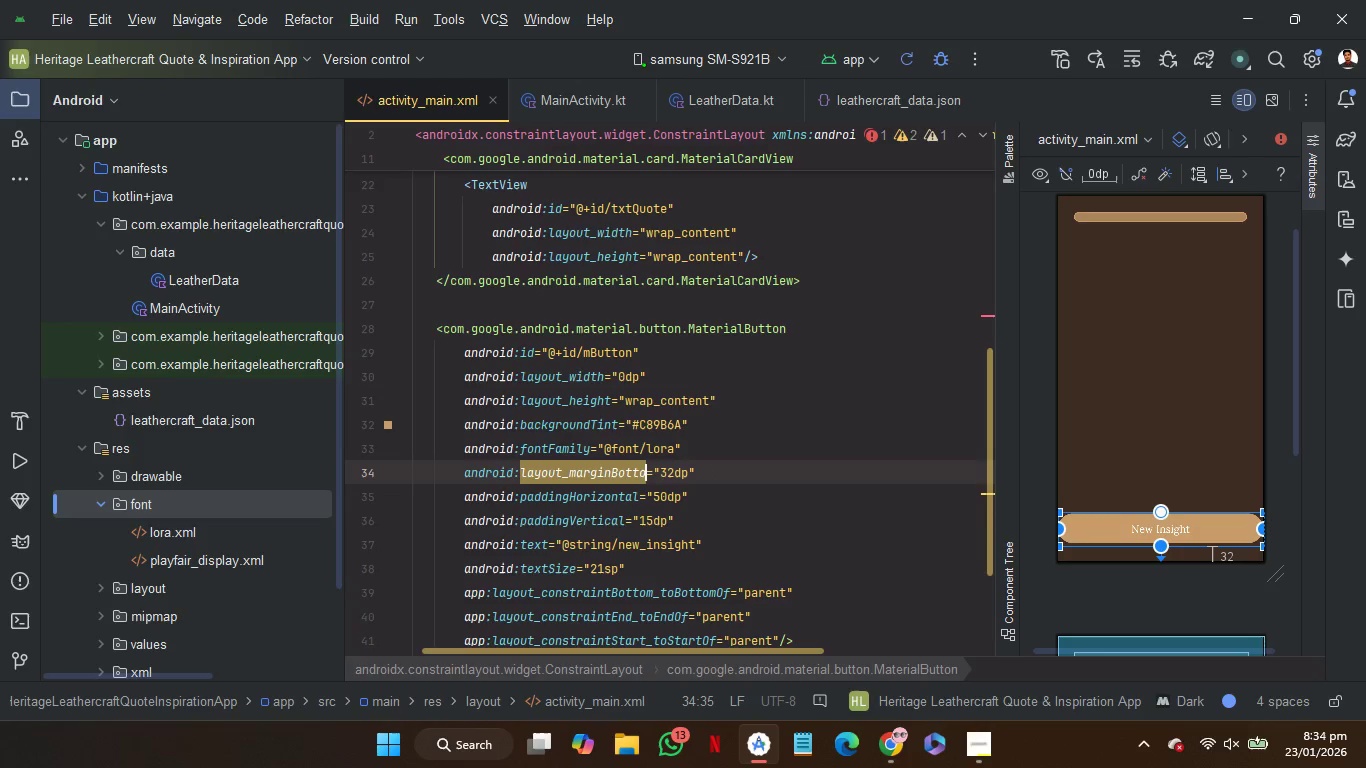 
key(Backspace)
 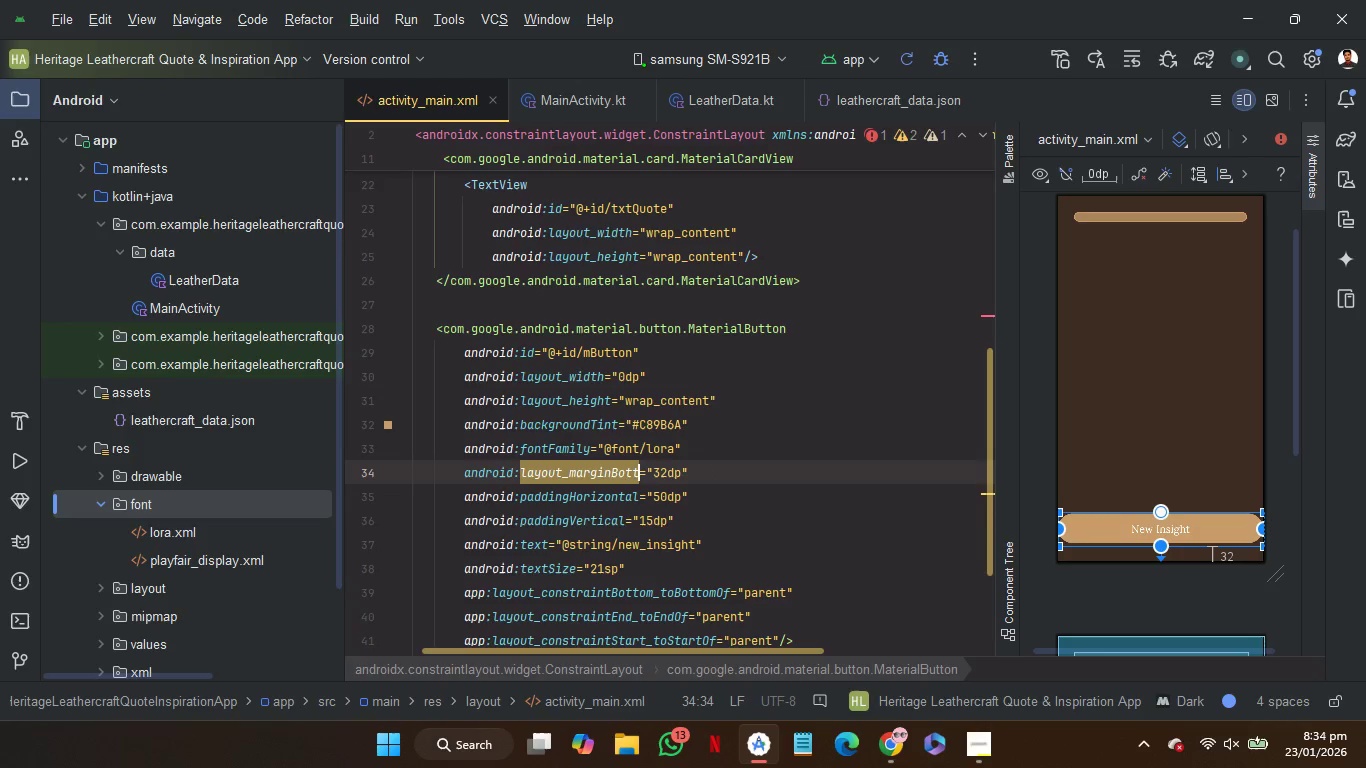 
key(Backspace)
 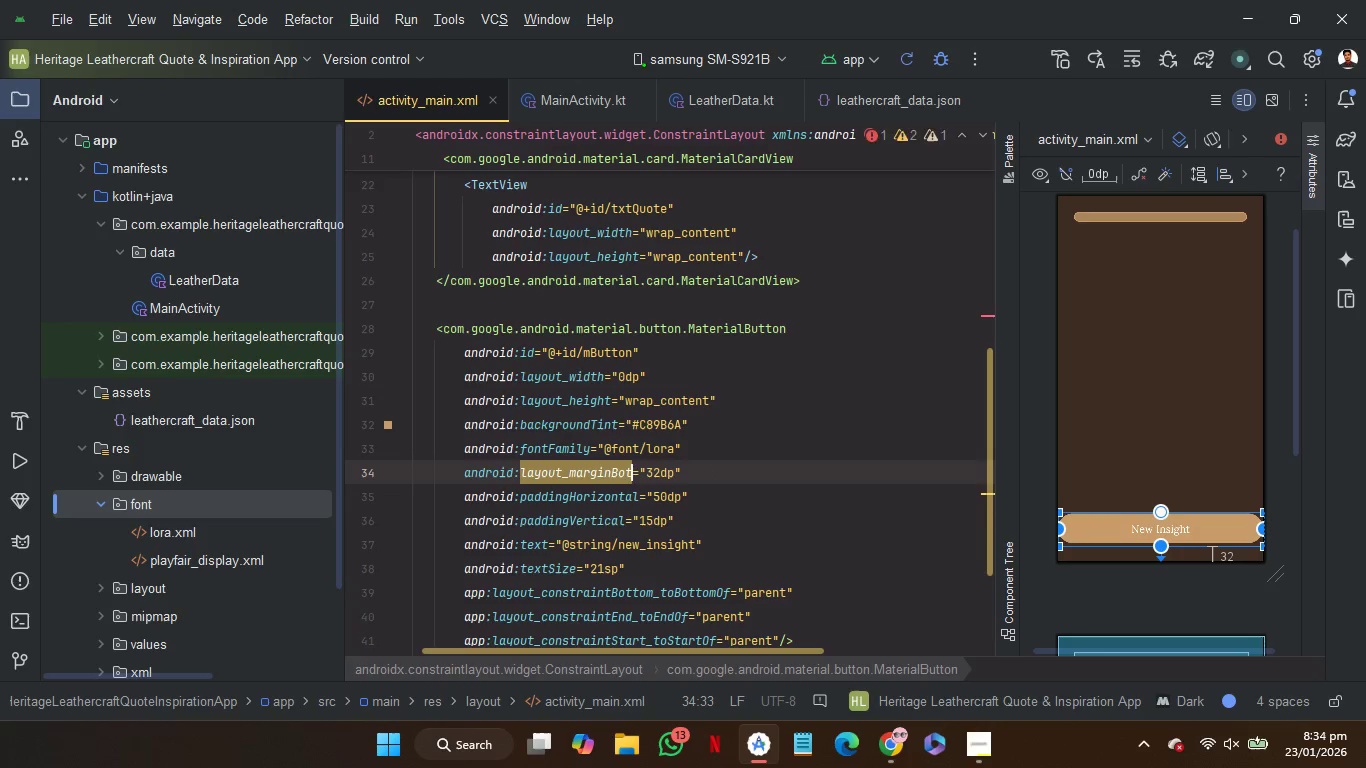 
key(Backspace)
 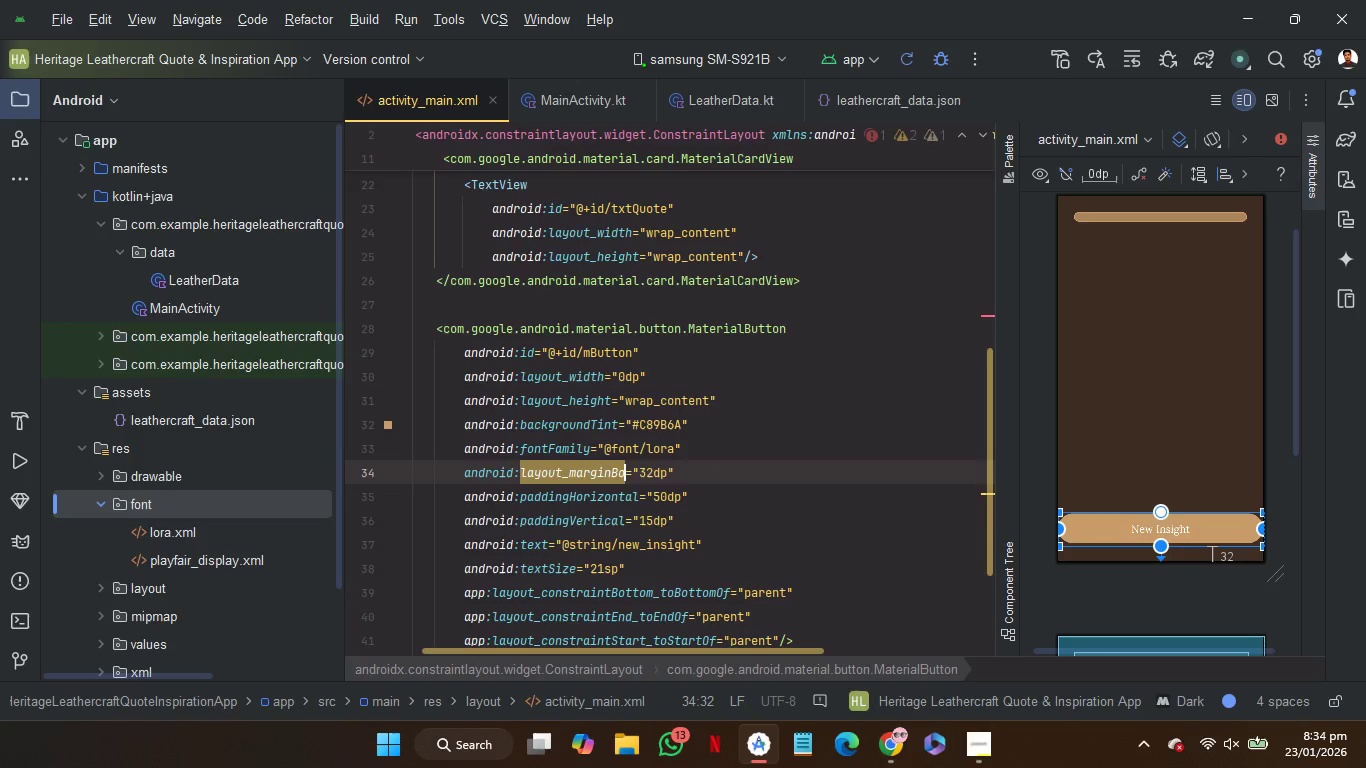 
key(Backspace)
 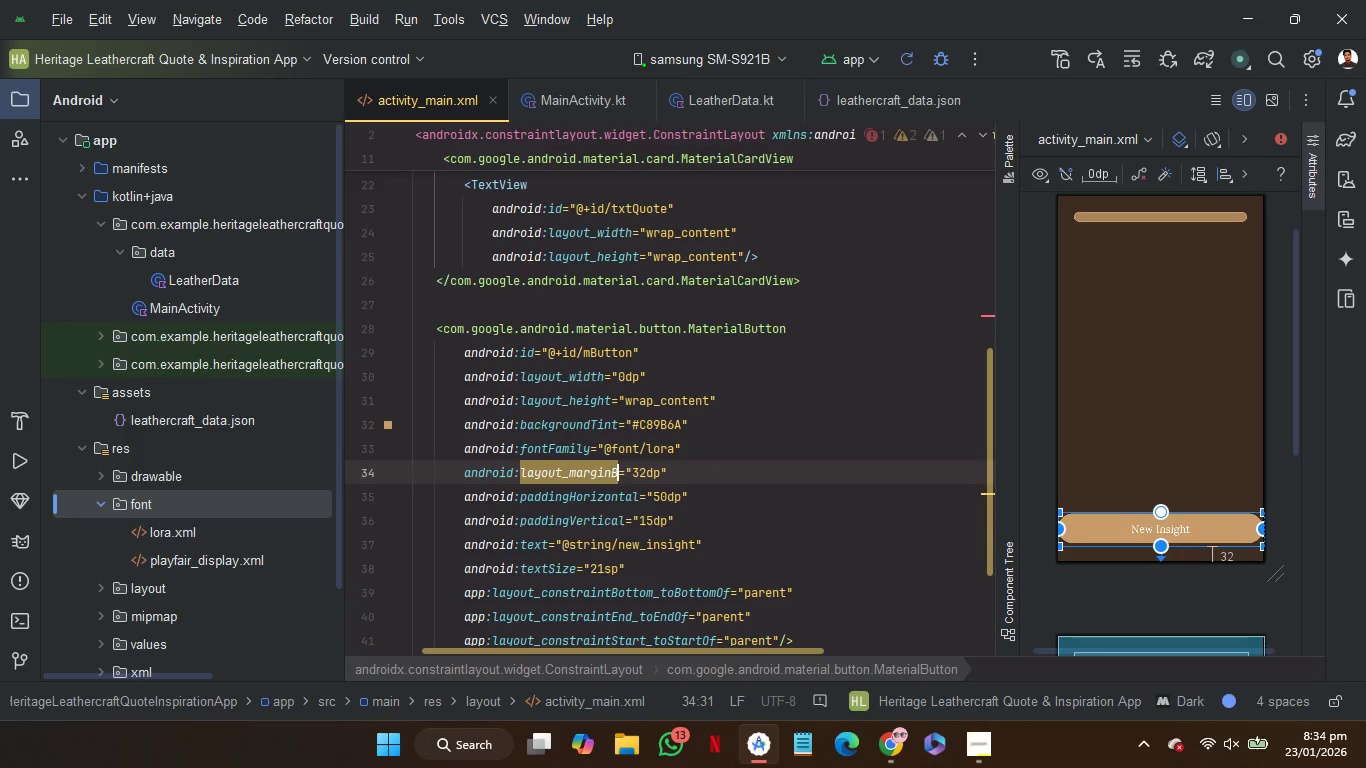 
key(Backspace)
 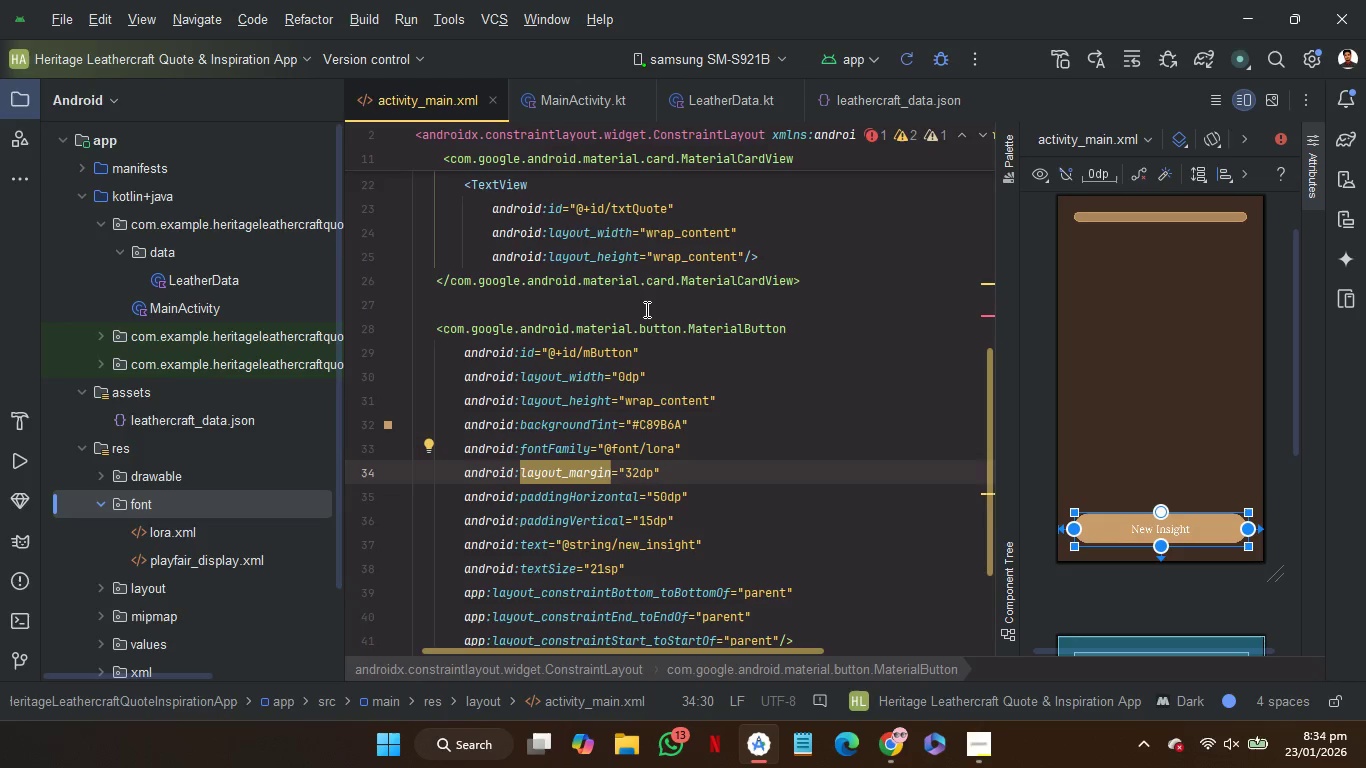 
left_click([645, 314])
 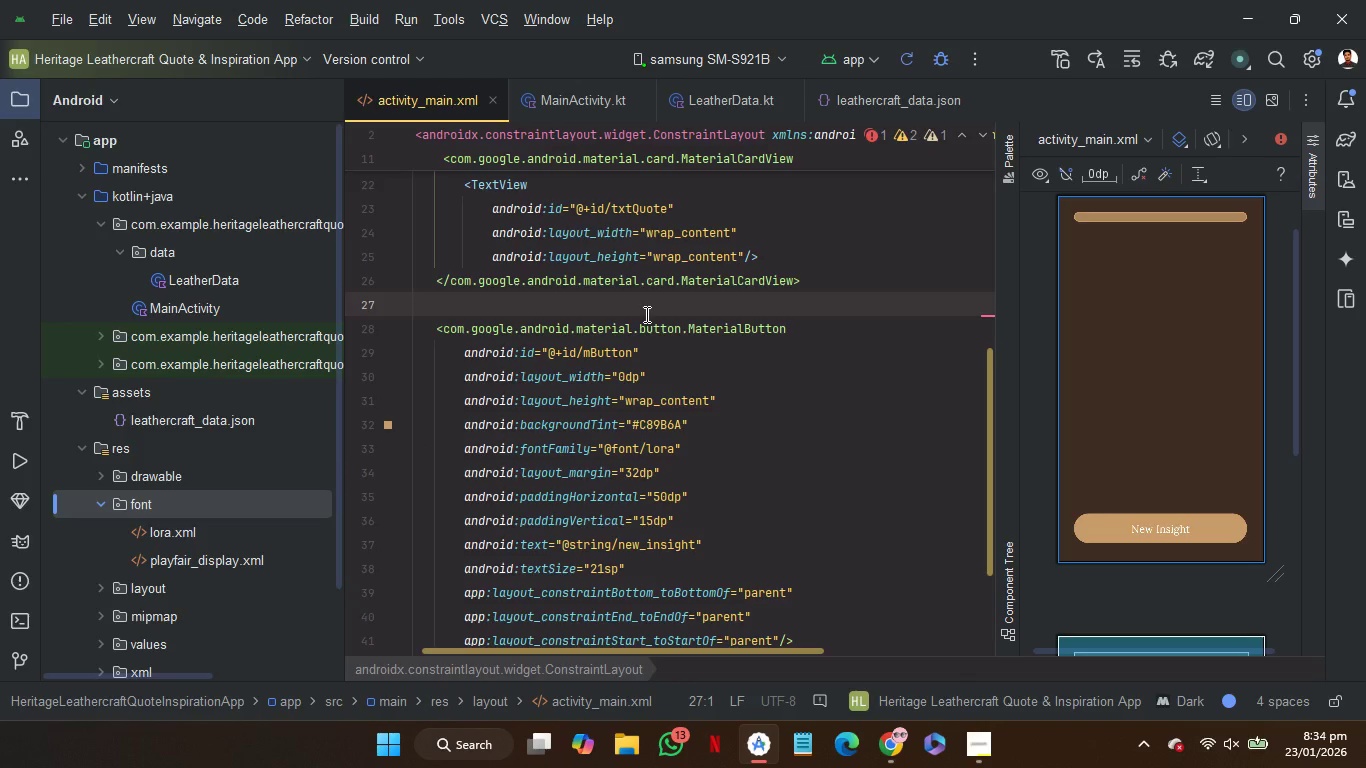 
wait(9.81)
 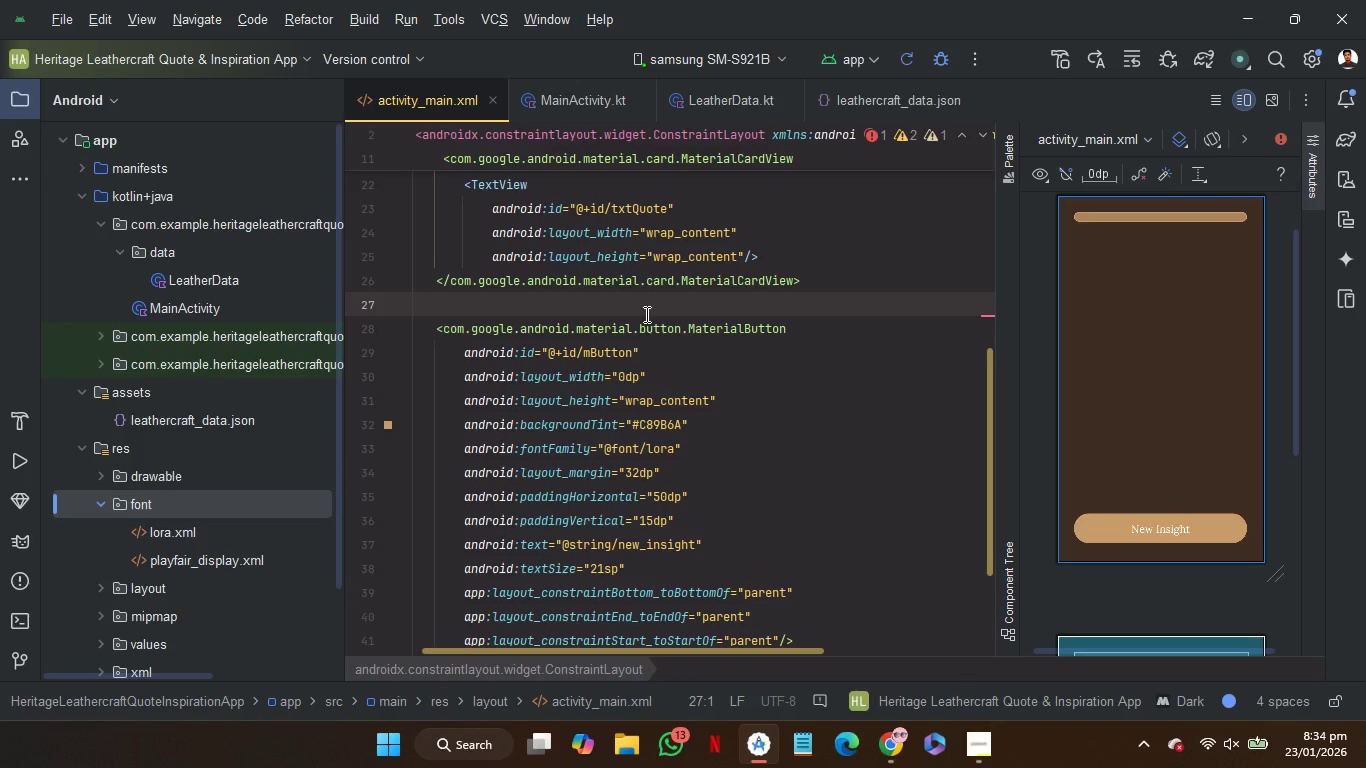 
left_click_drag(start_coordinate=[728, 496], to_coordinate=[728, 475])
 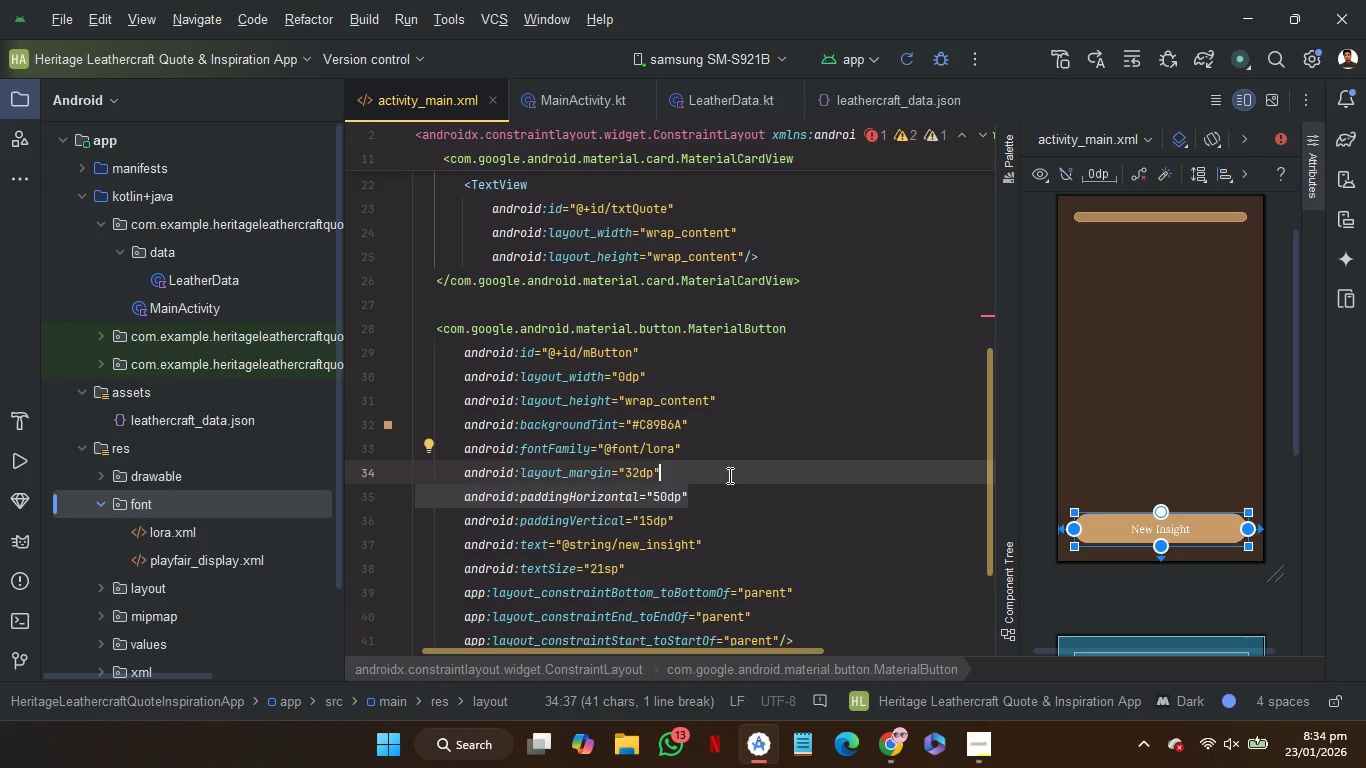 
key(Backspace)
 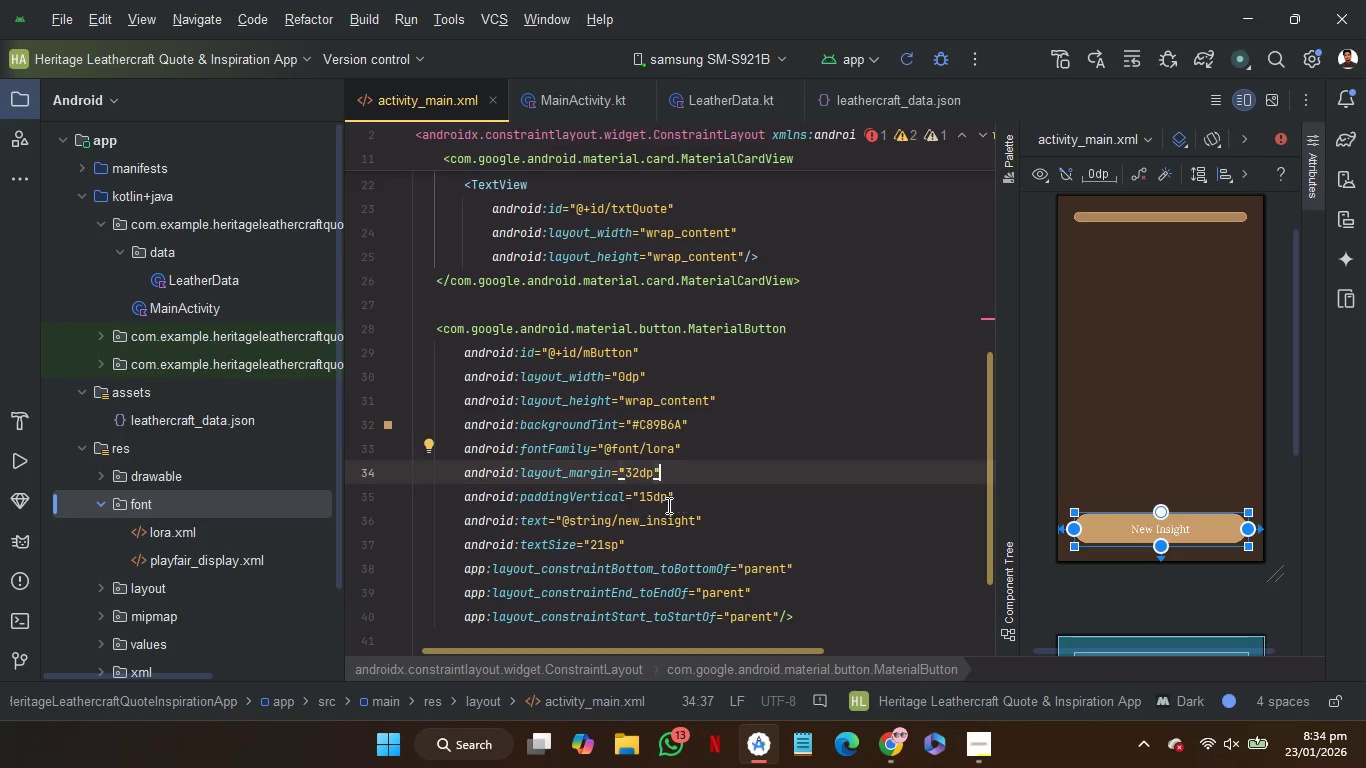 
left_click([648, 508])
 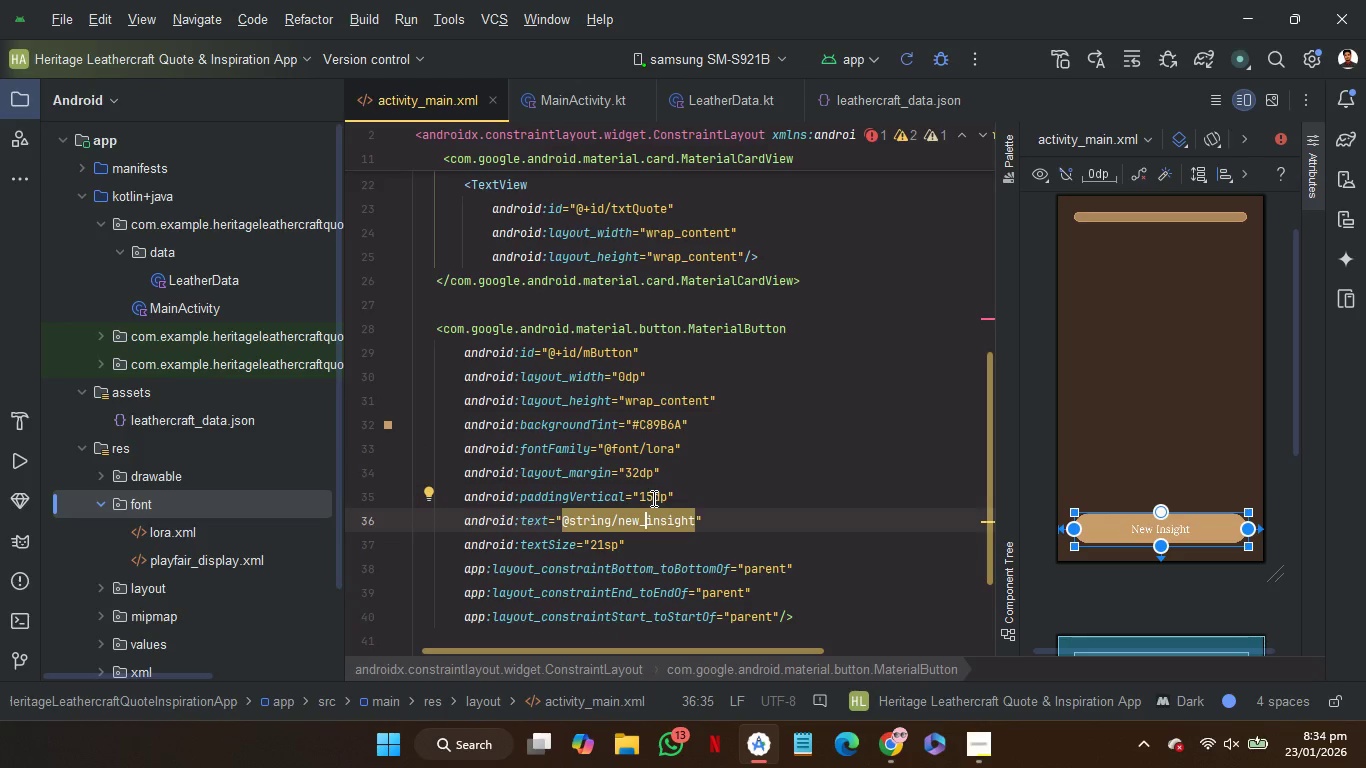 
left_click([651, 499])
 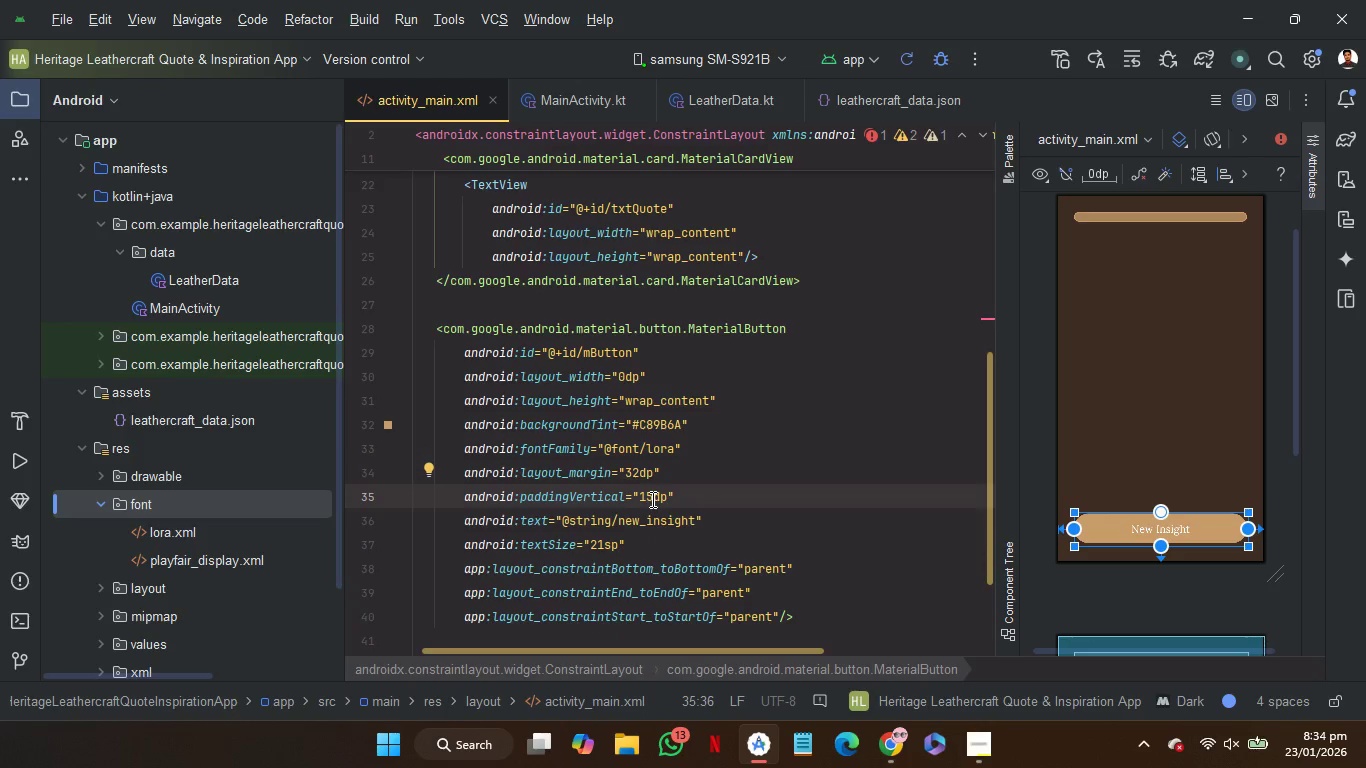 
key(Backspace)
 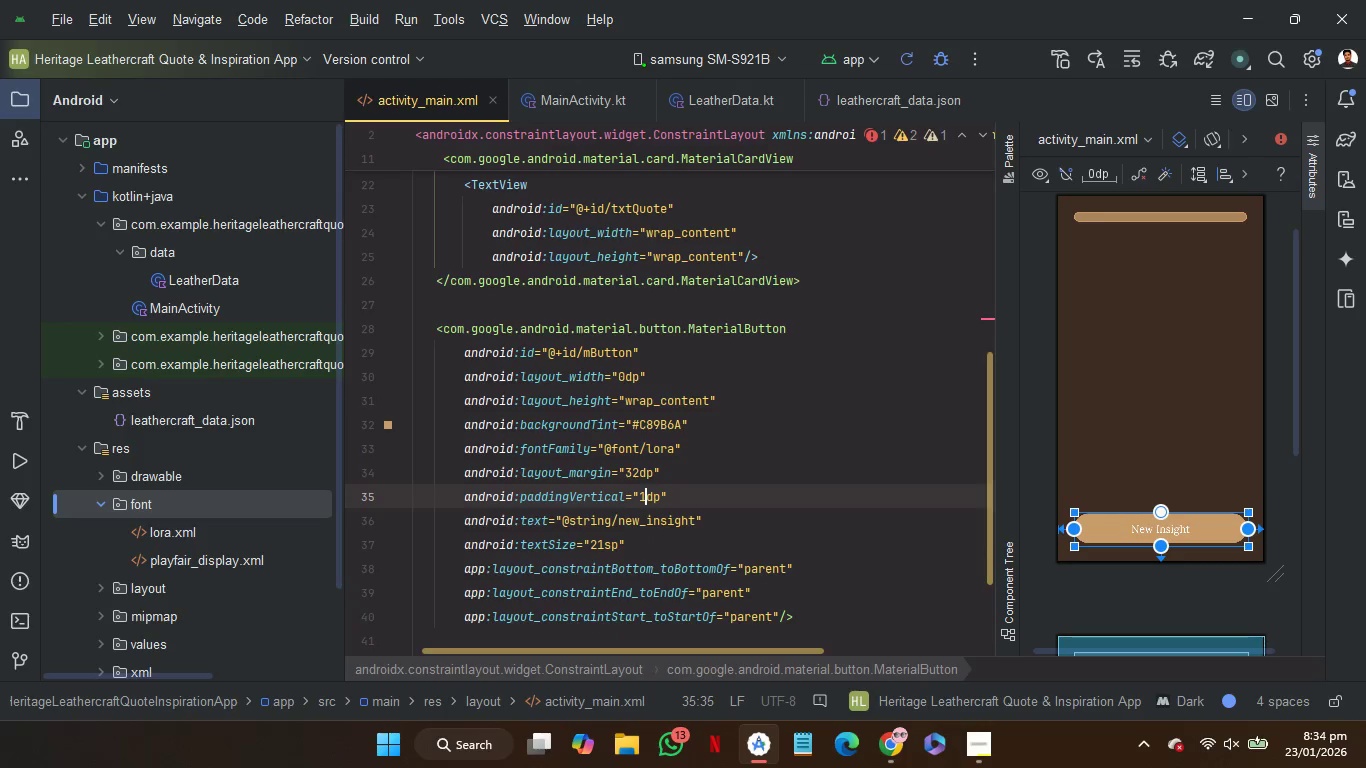 
key(2)
 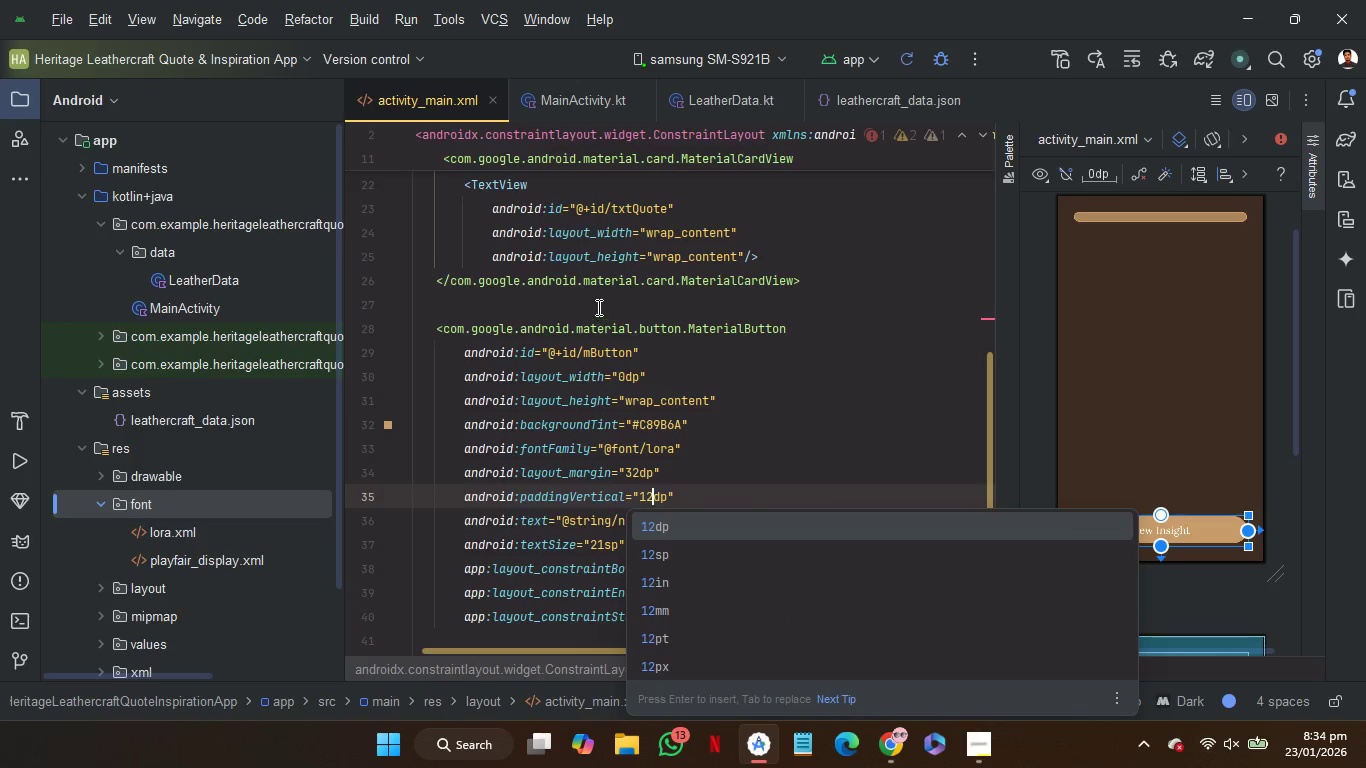 
left_click([595, 305])
 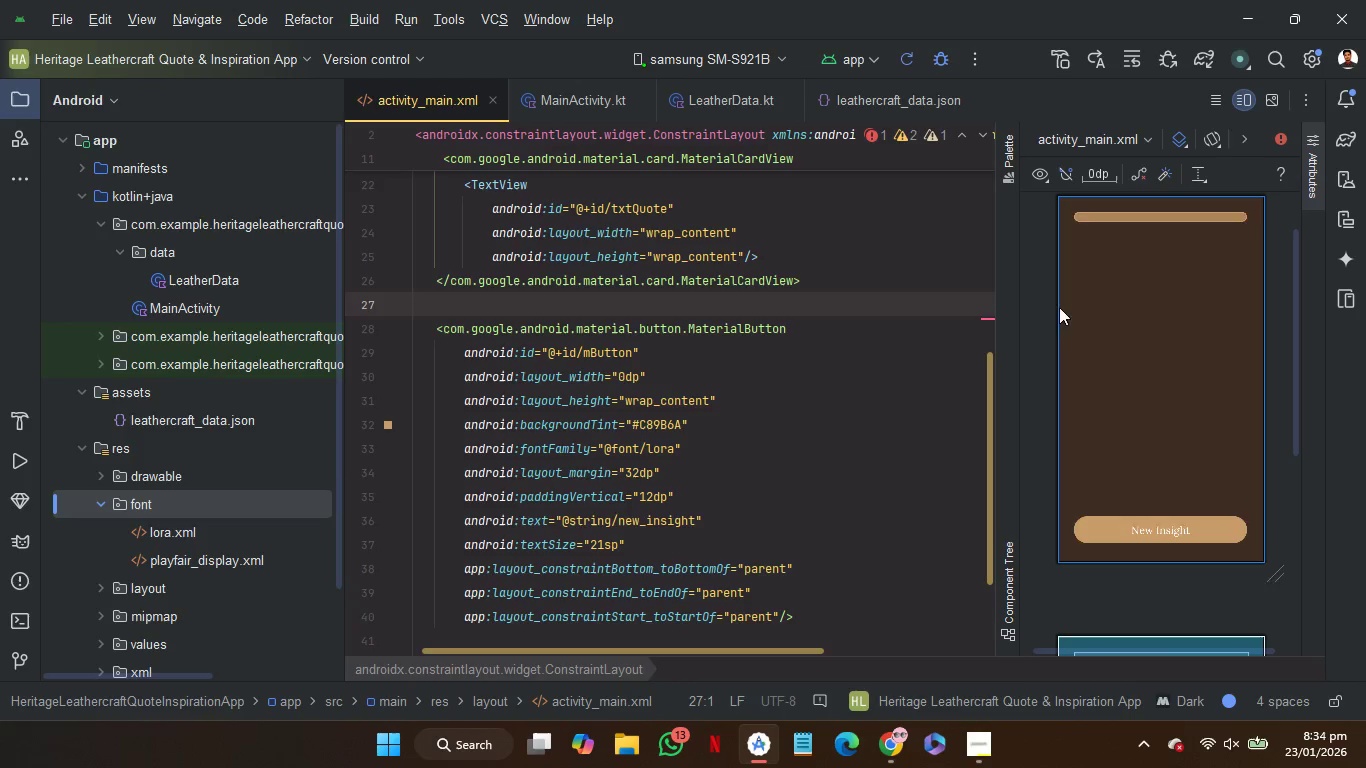 
wait(7.7)
 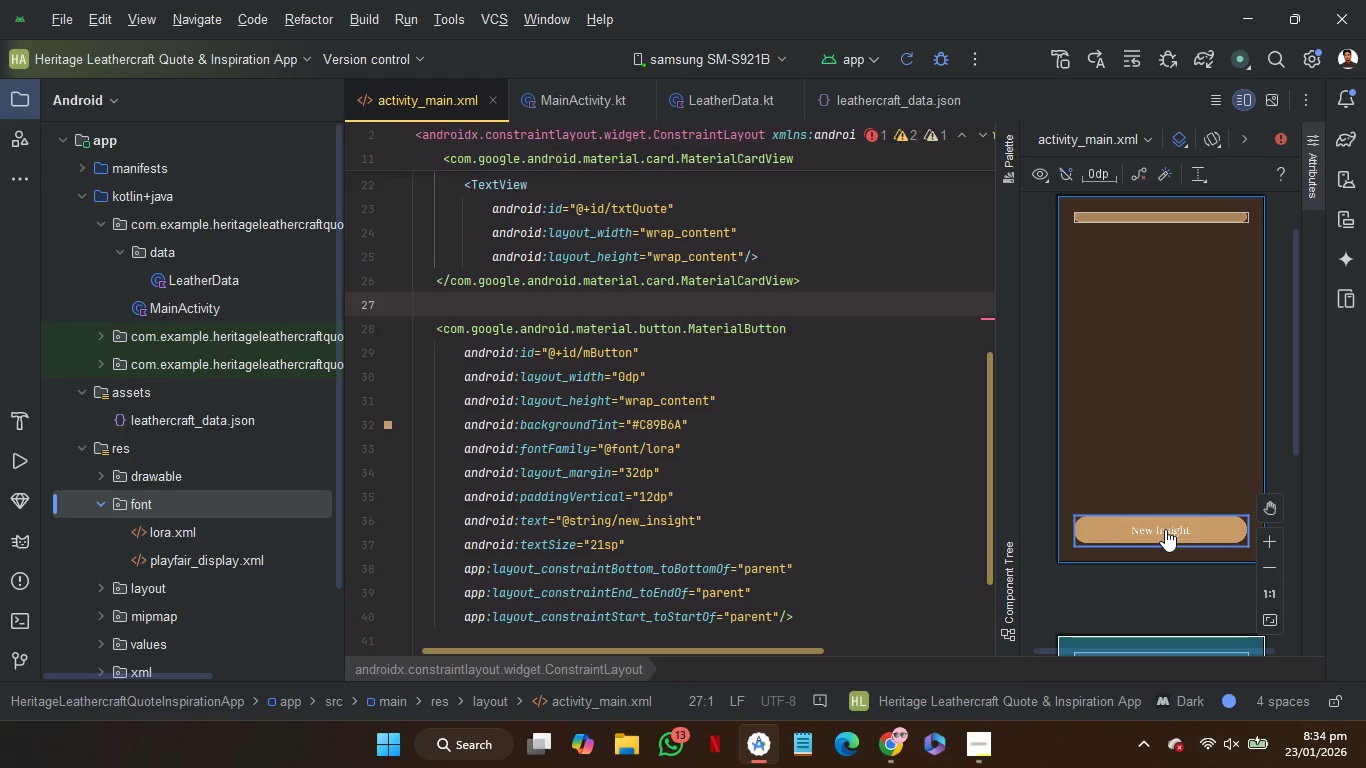 
left_click([1125, 217])
 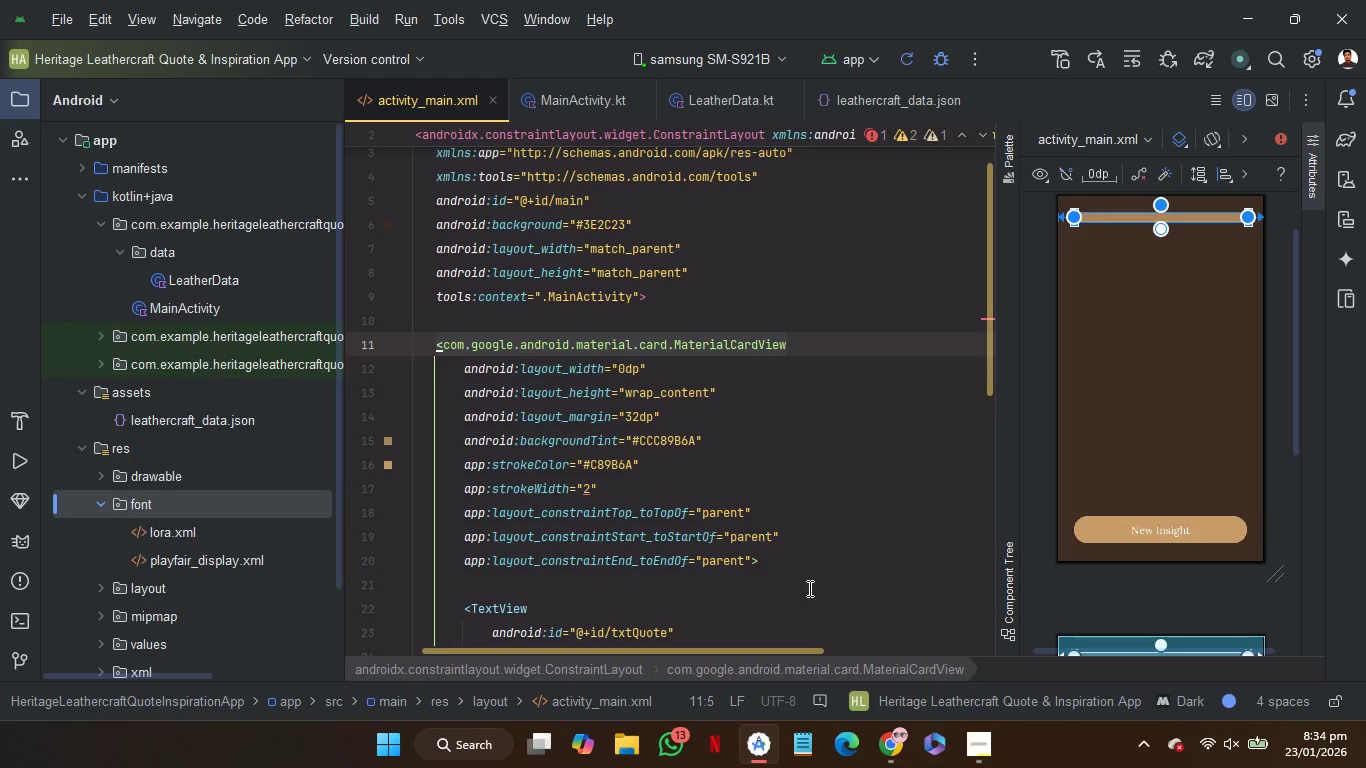 
scroll: coordinate [833, 574], scroll_direction: down, amount: 2.0
 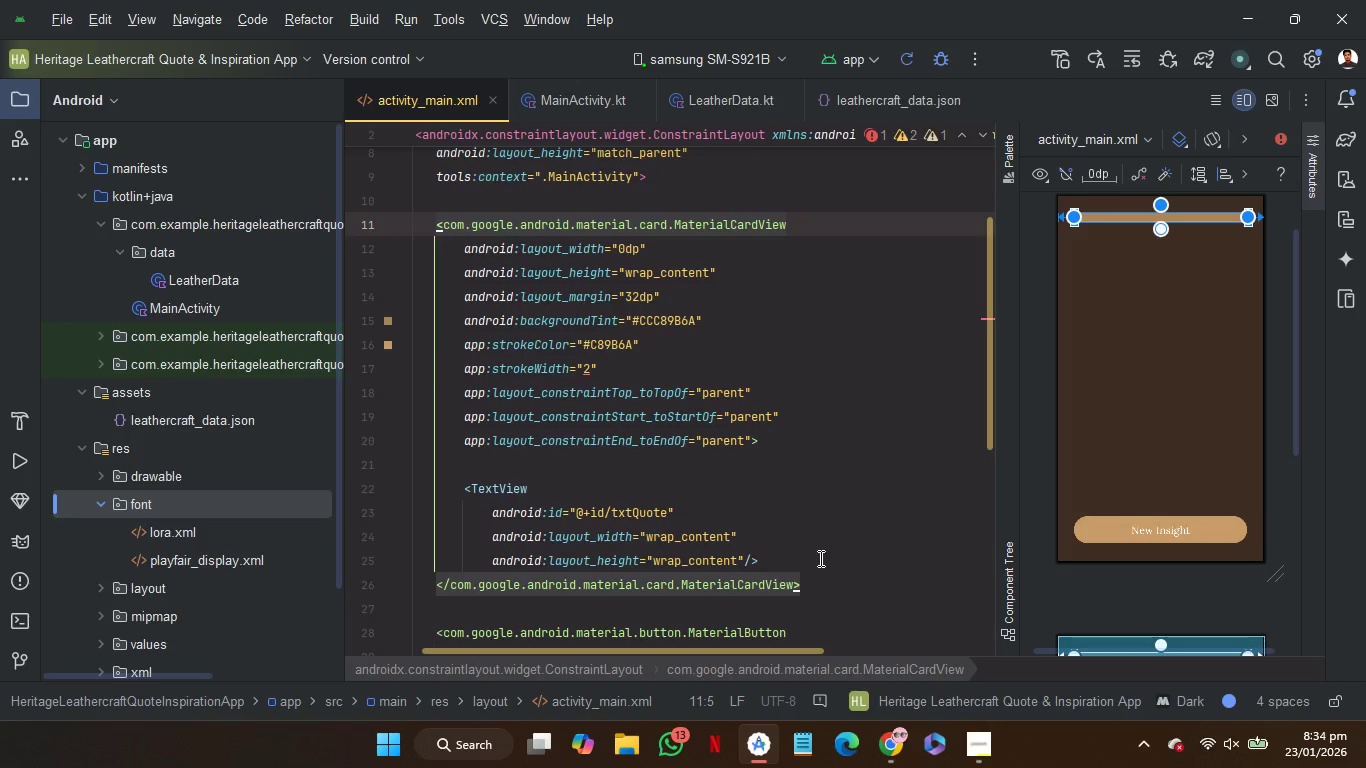 
left_click([810, 551])
 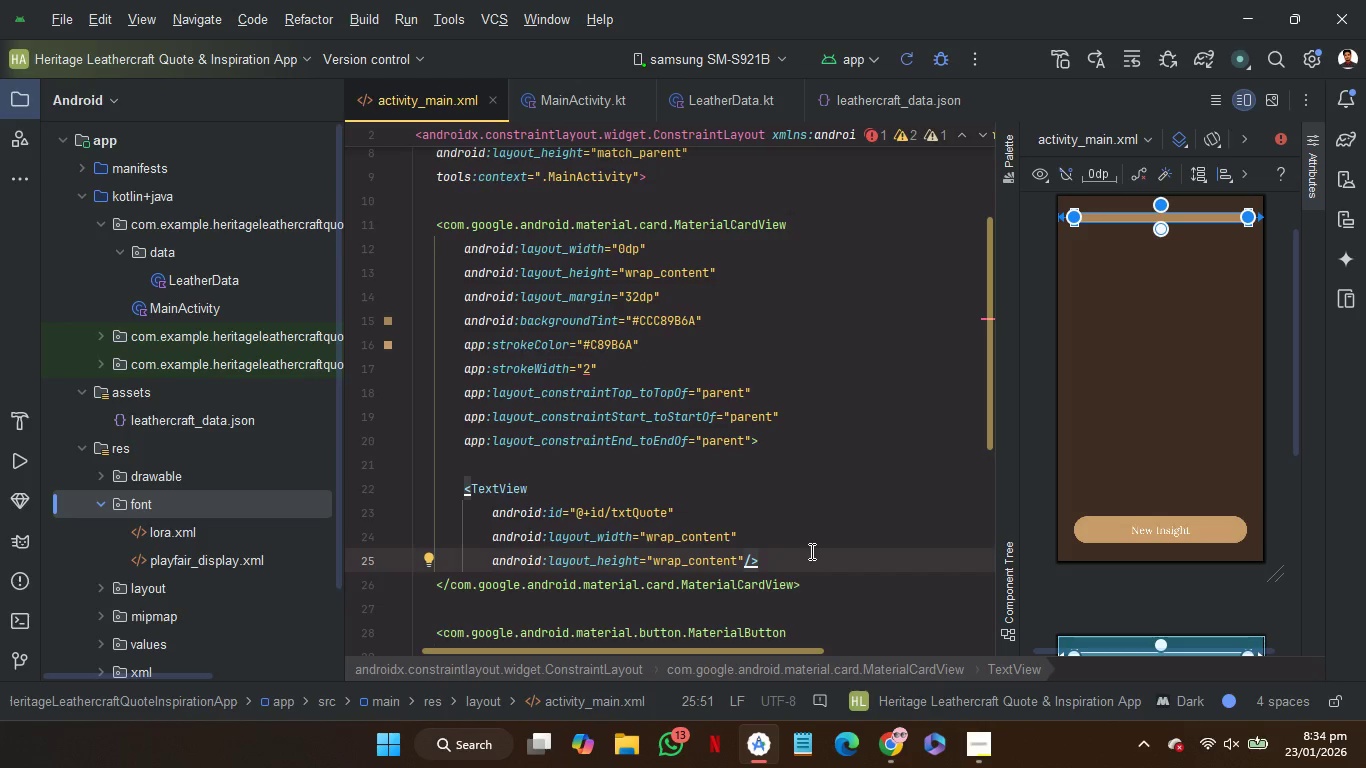 
wait(5.92)
 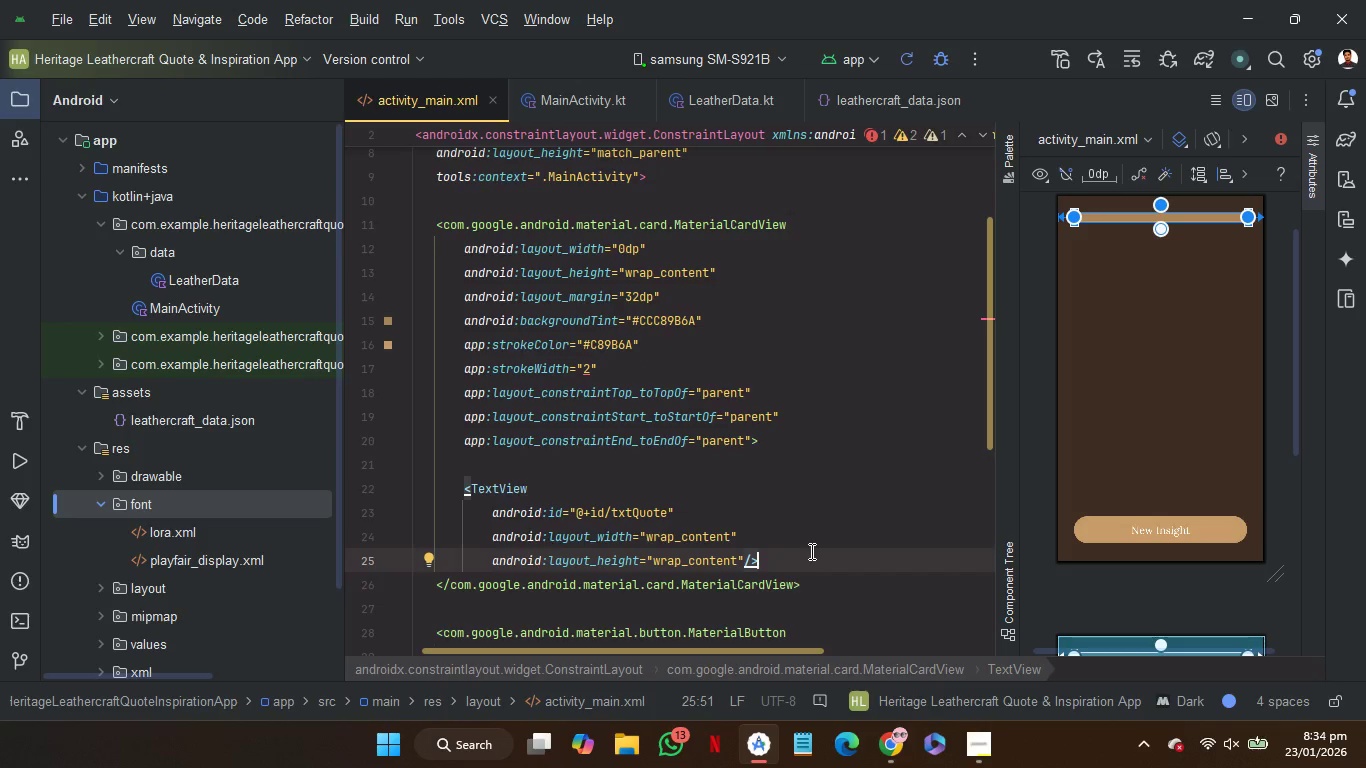 
key(ArrowUp)
 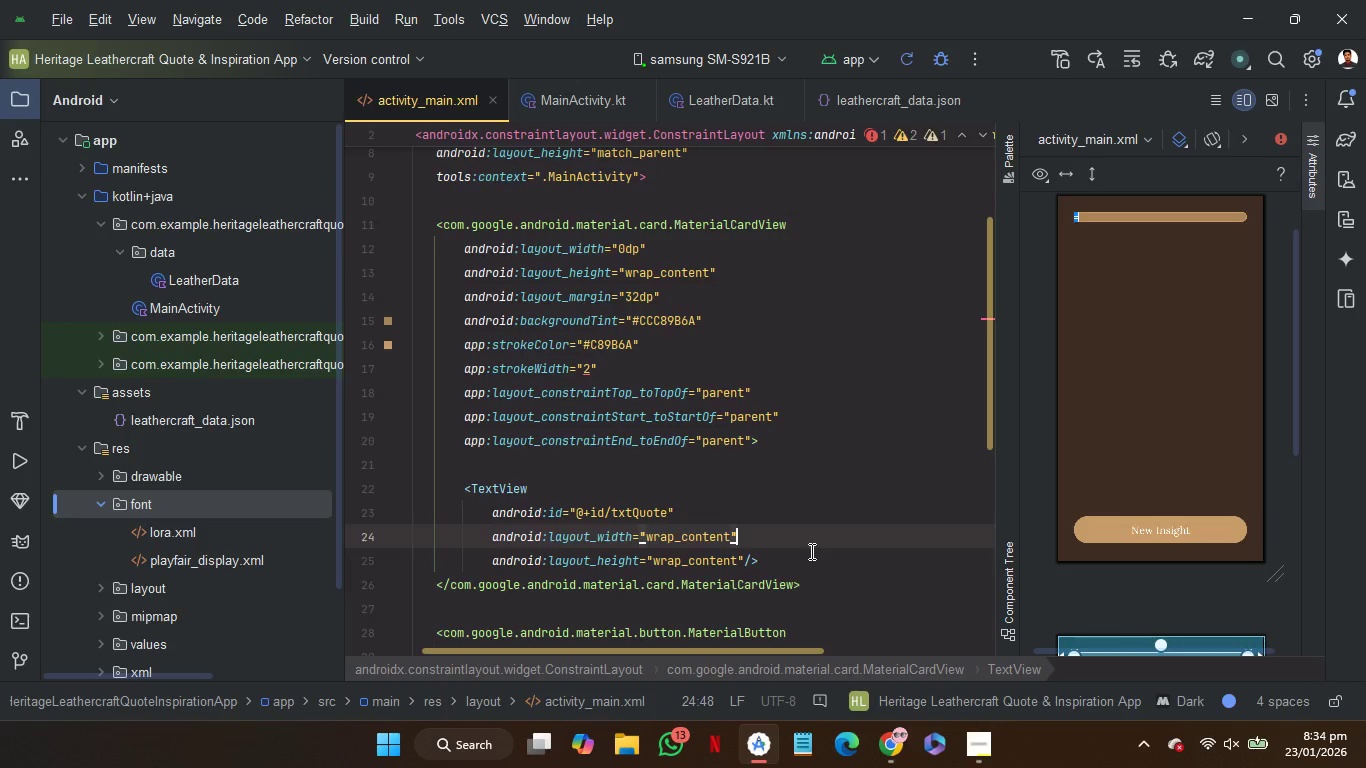 
key(ArrowLeft)
 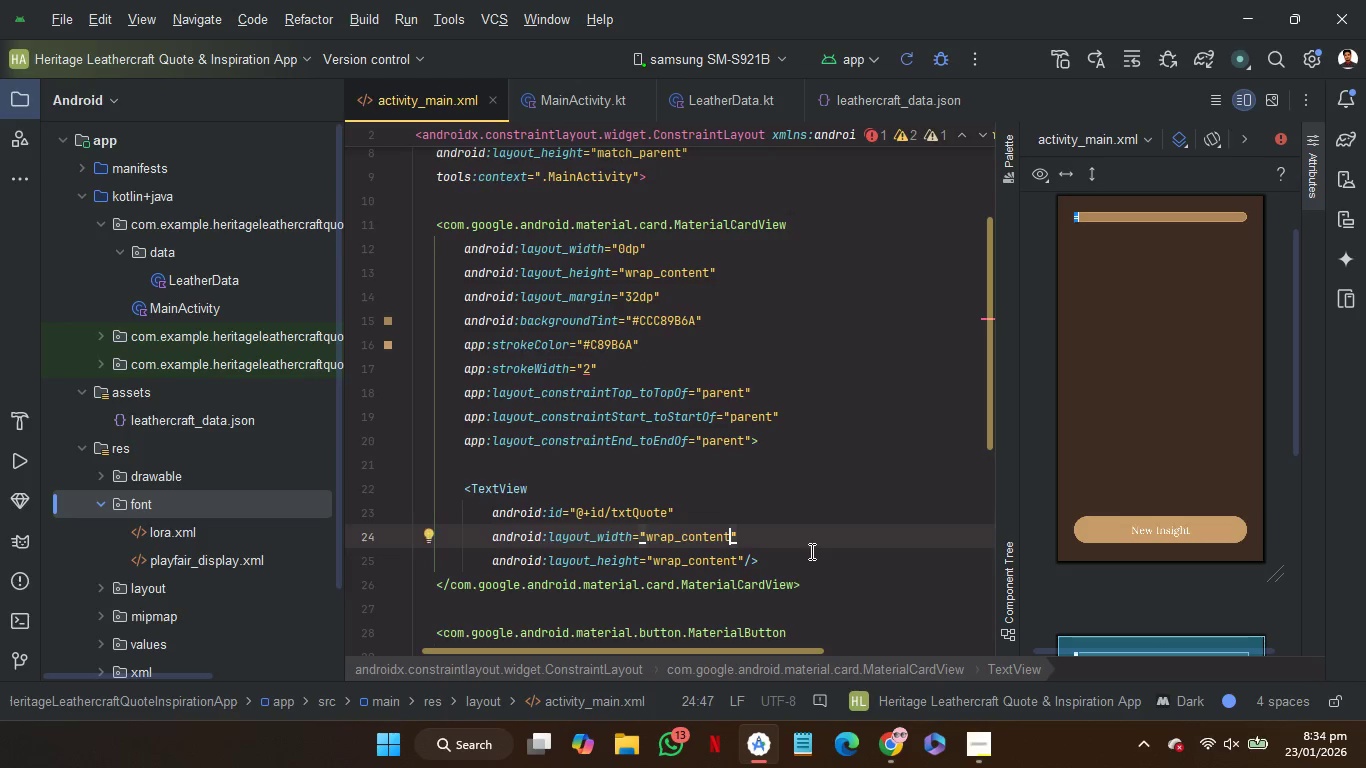 
key(ArrowRight)
 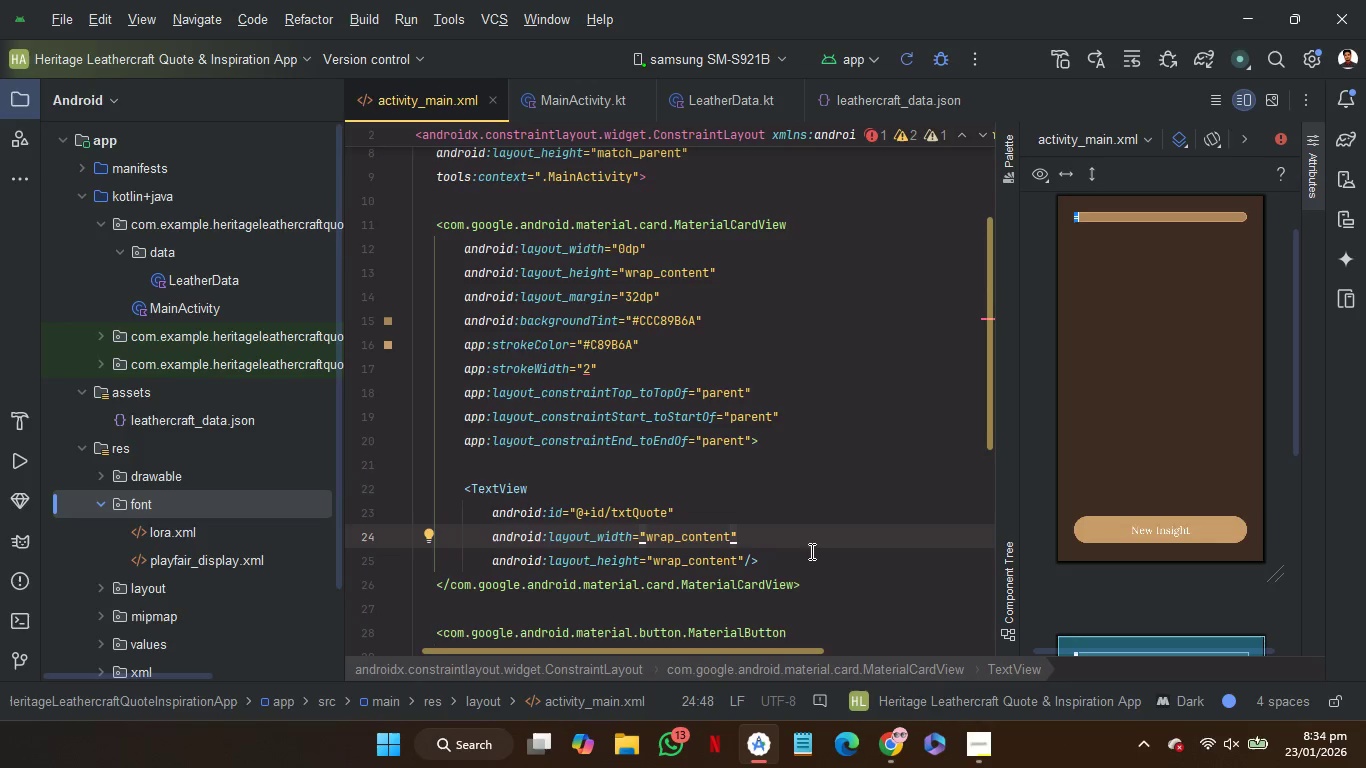 
key(Enter)
 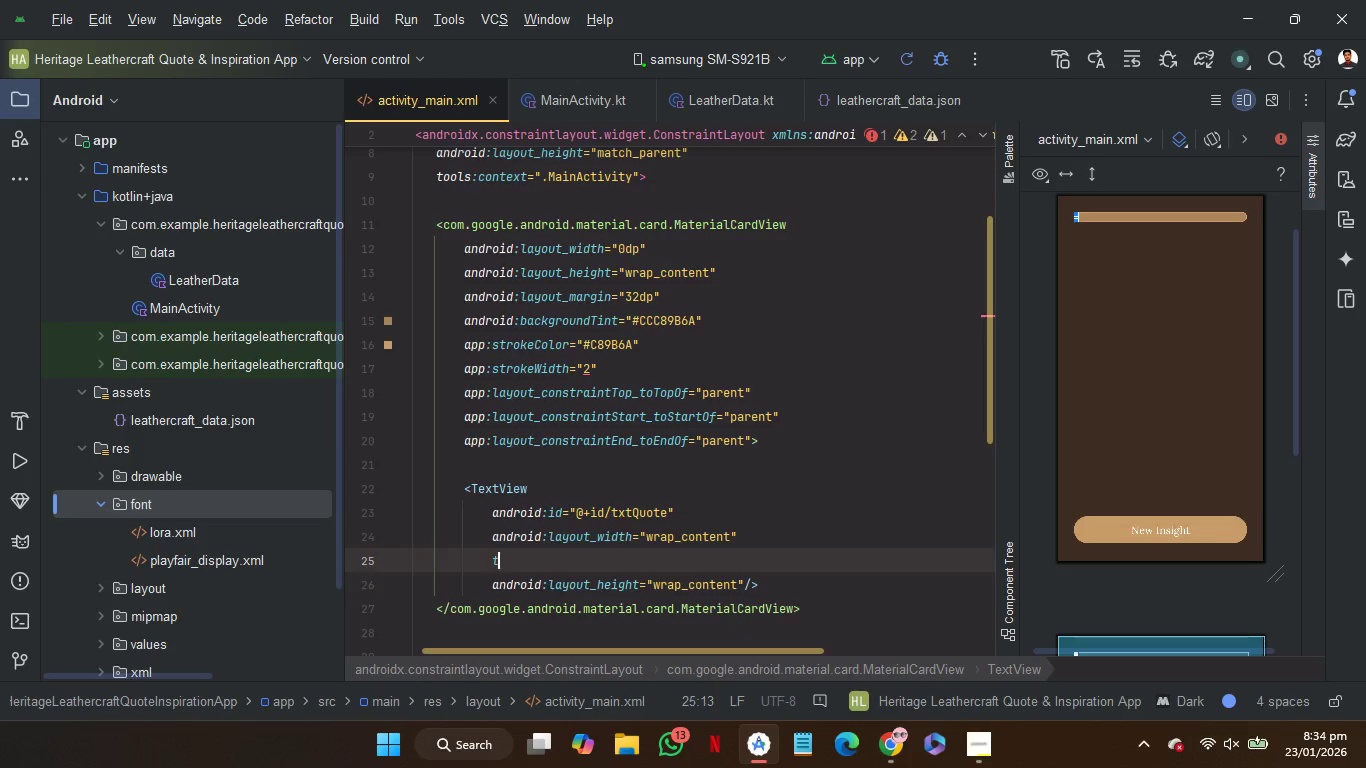 
key(T)
 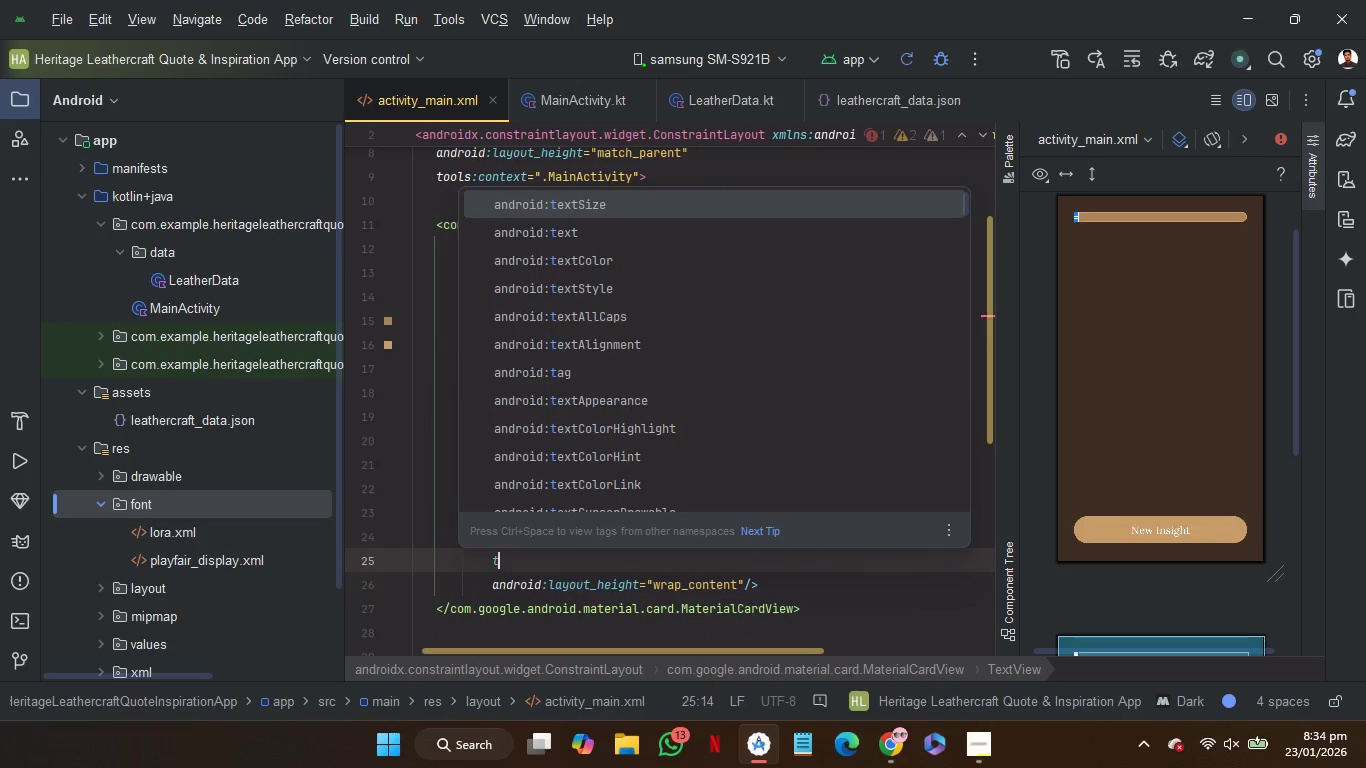 
key(ArrowDown)
 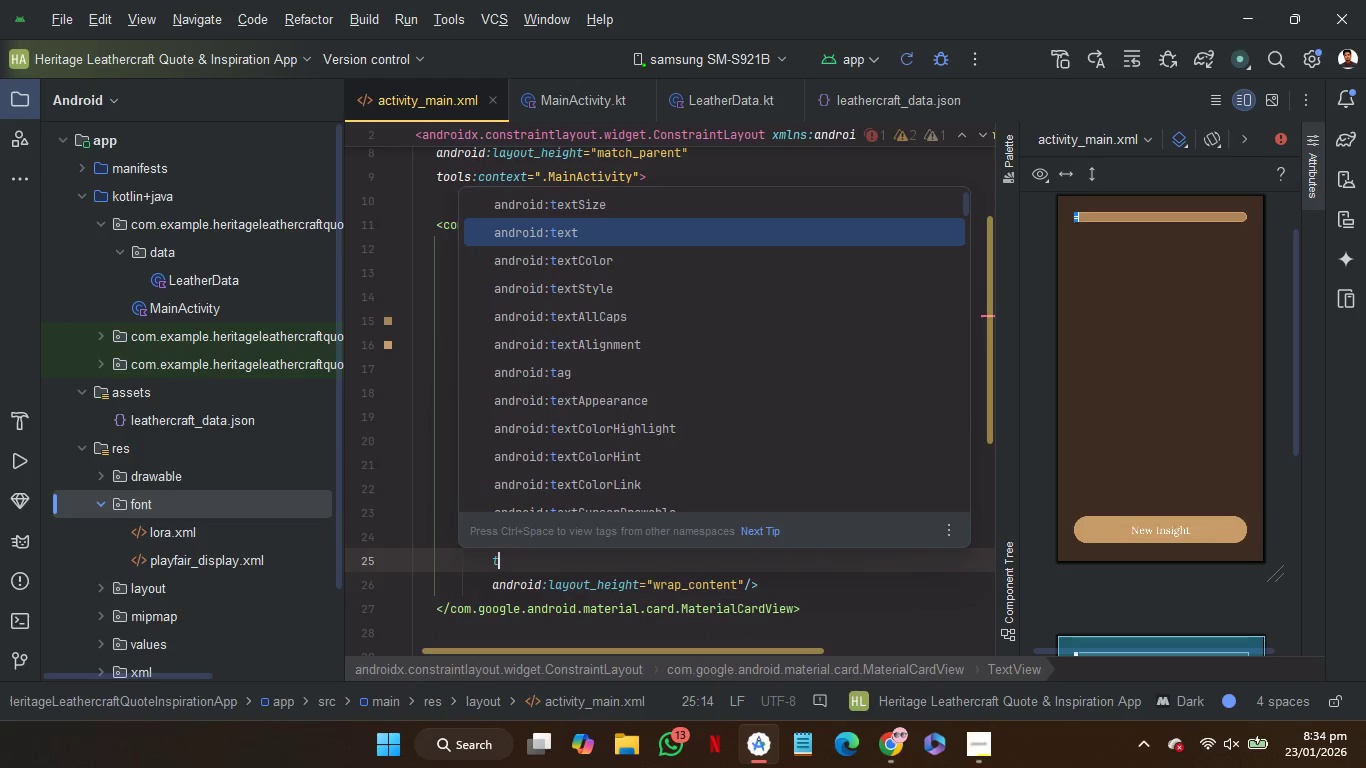 
key(Enter)
 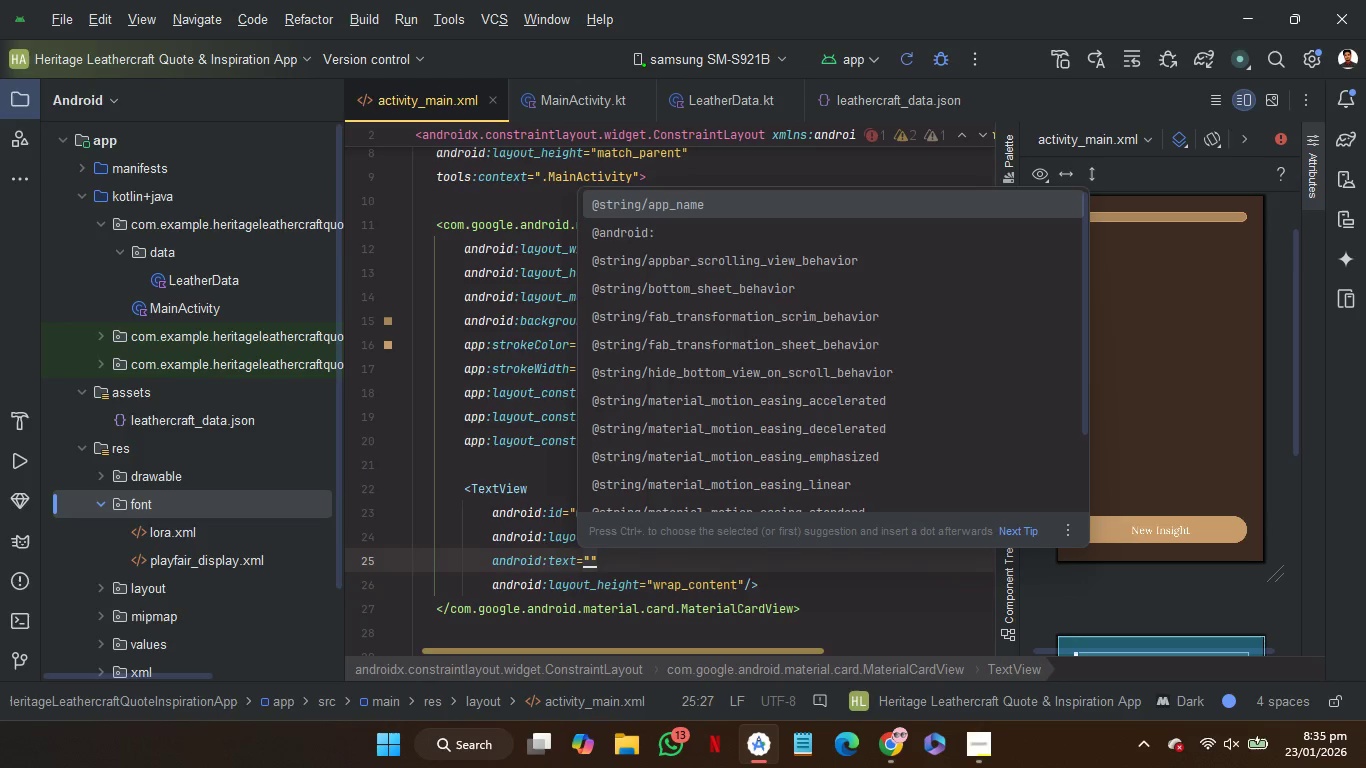 
wait(28.08)
 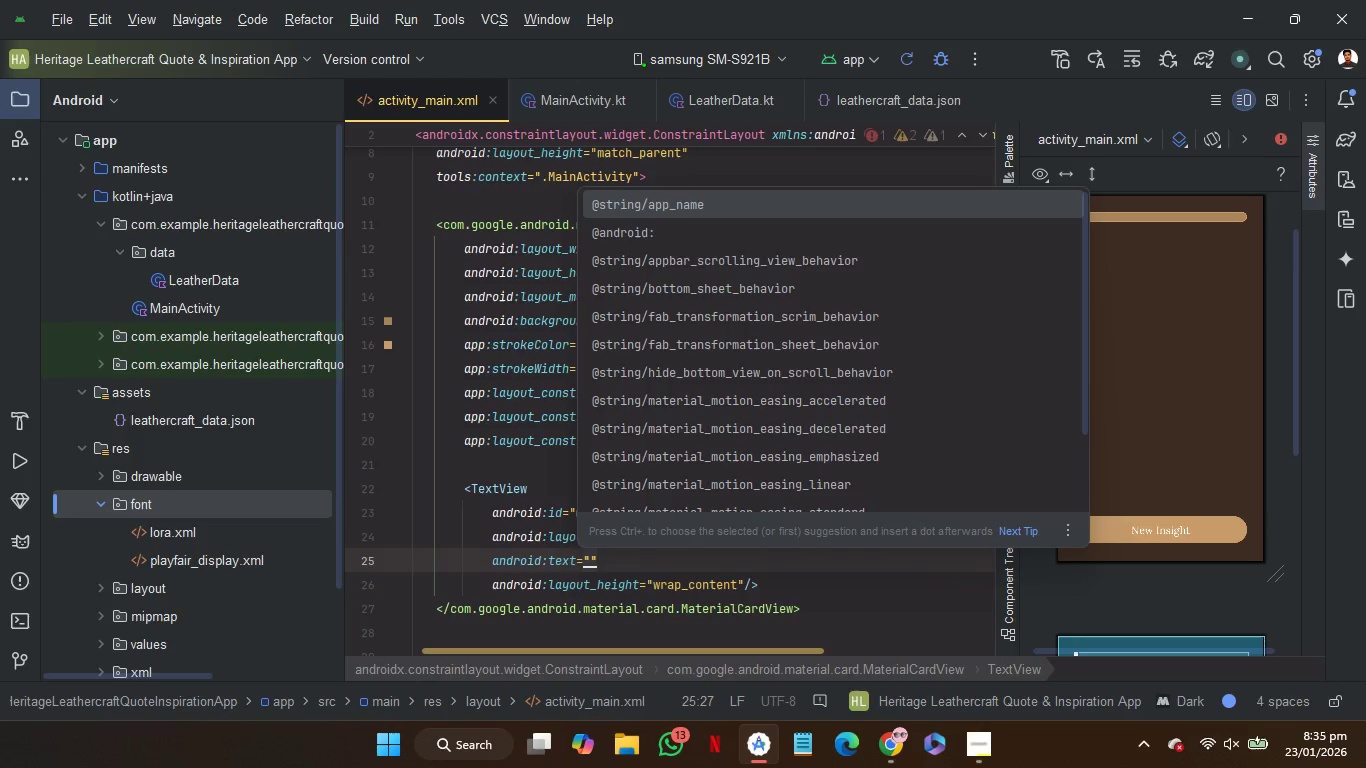 
key(Backslash)
 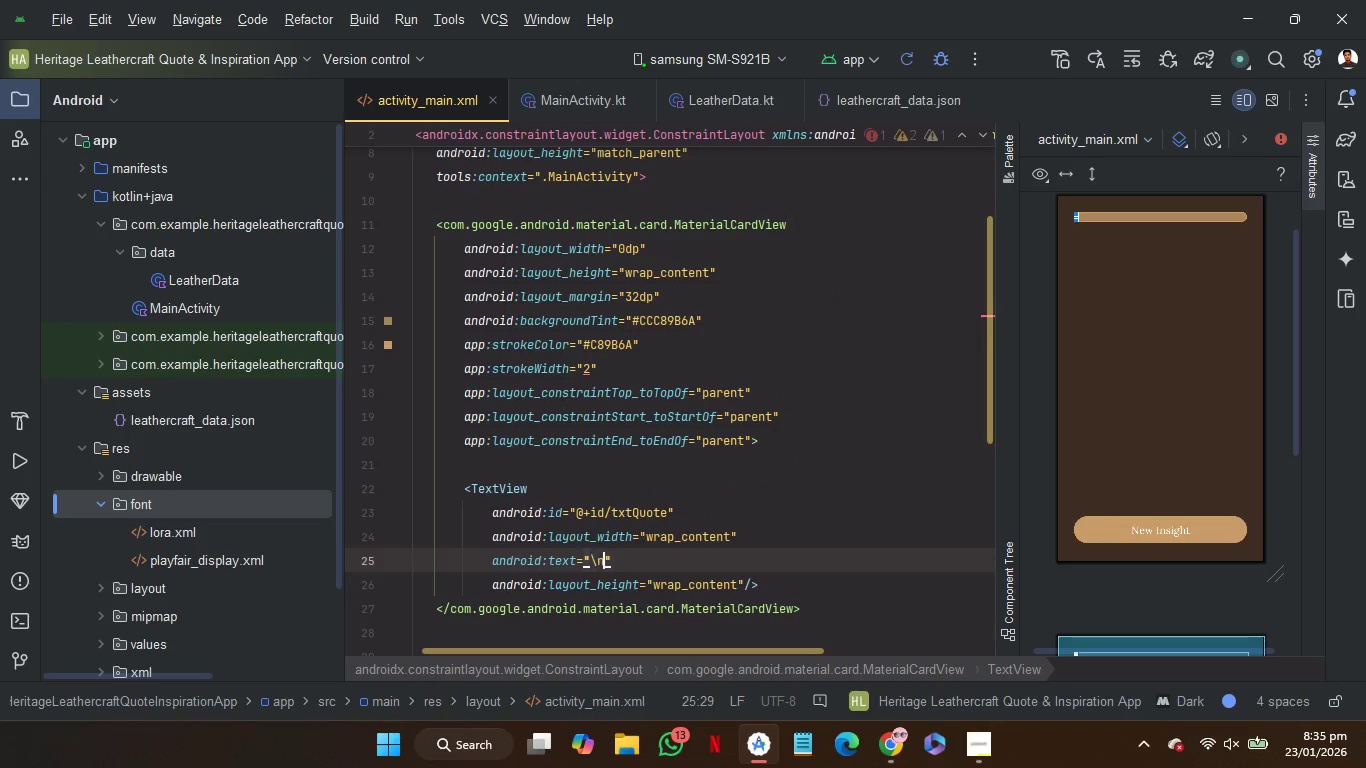 
key(N)
 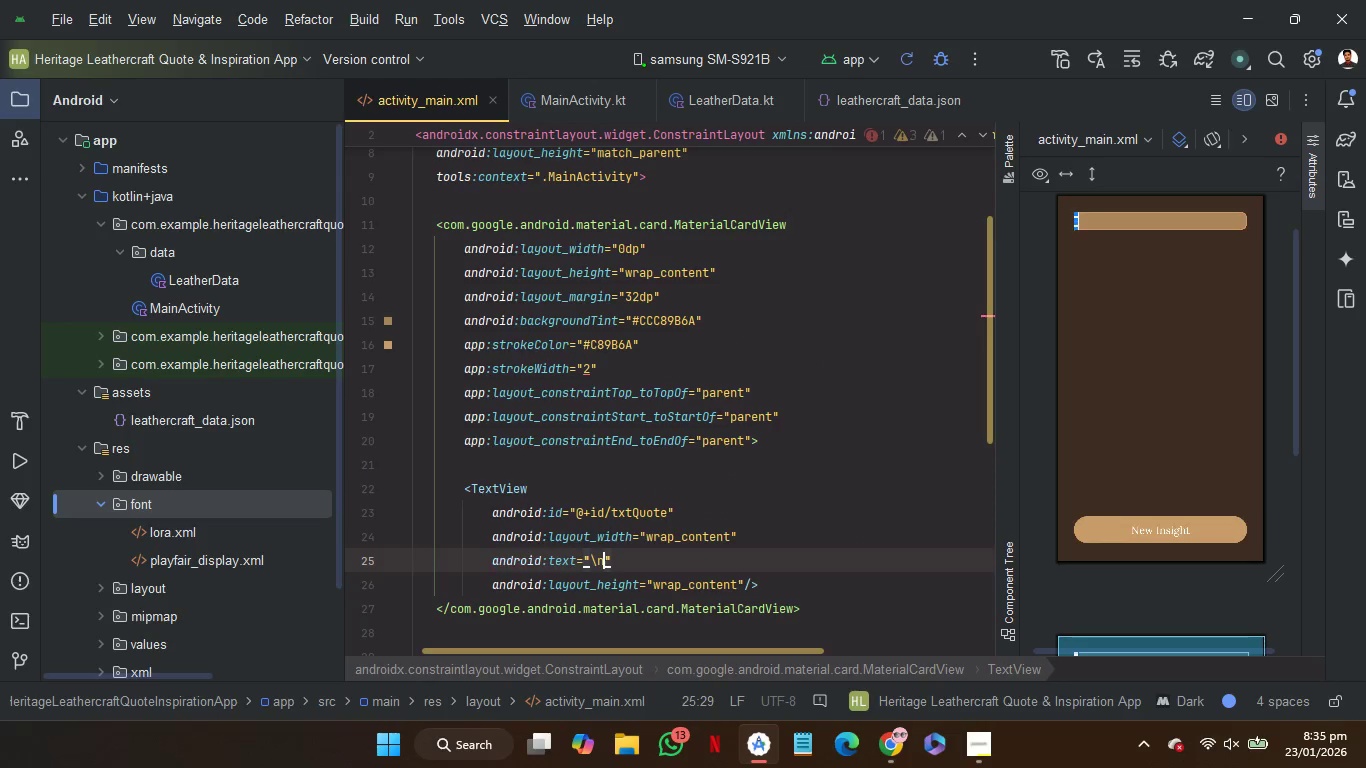 
key(Backslash)
 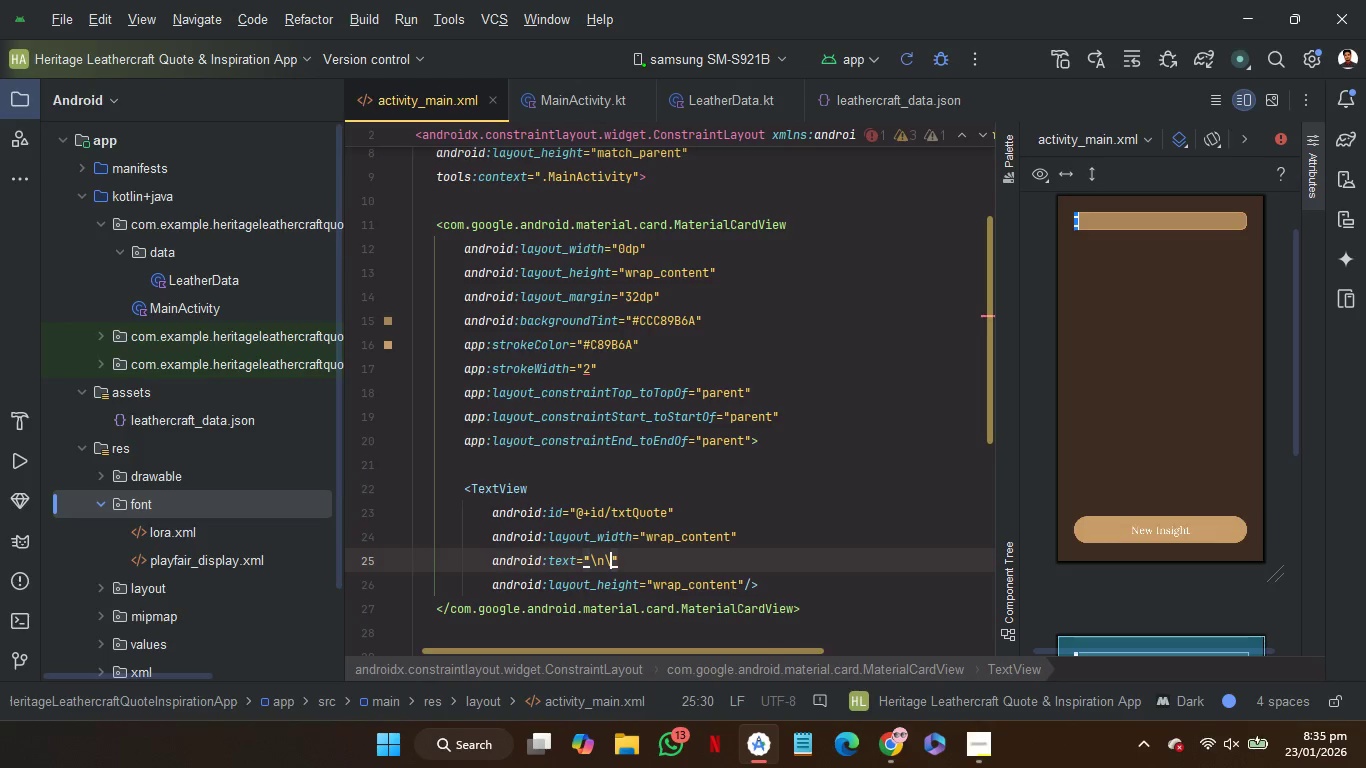 
key(N)
 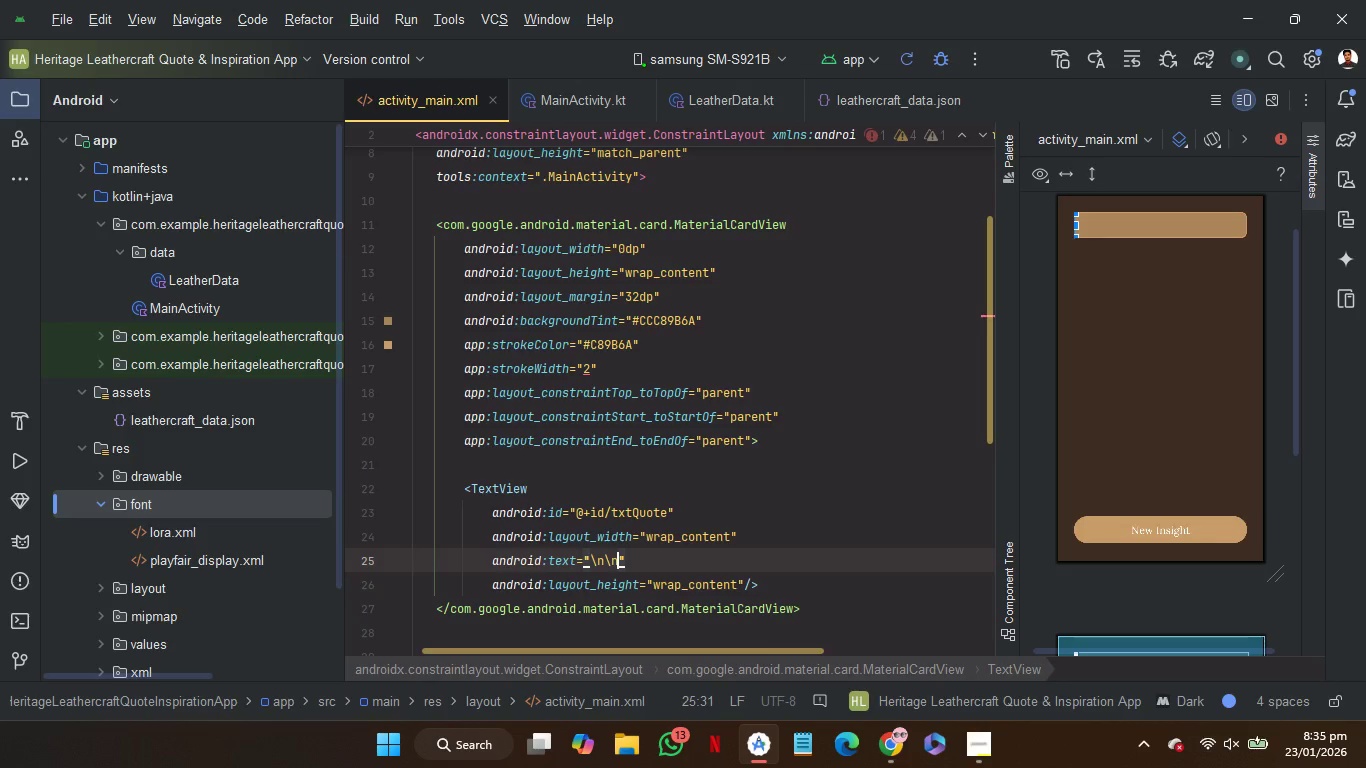 
key(Backslash)
 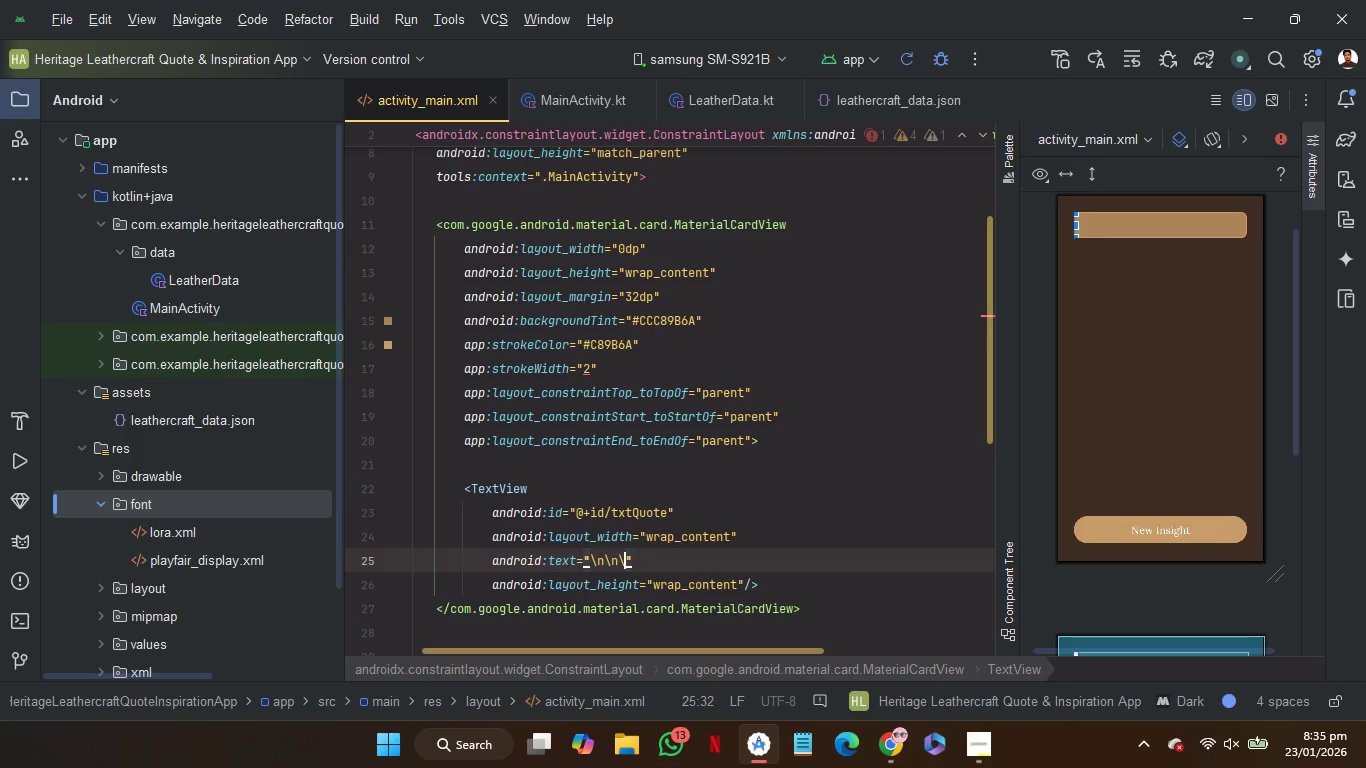 
key(N)
 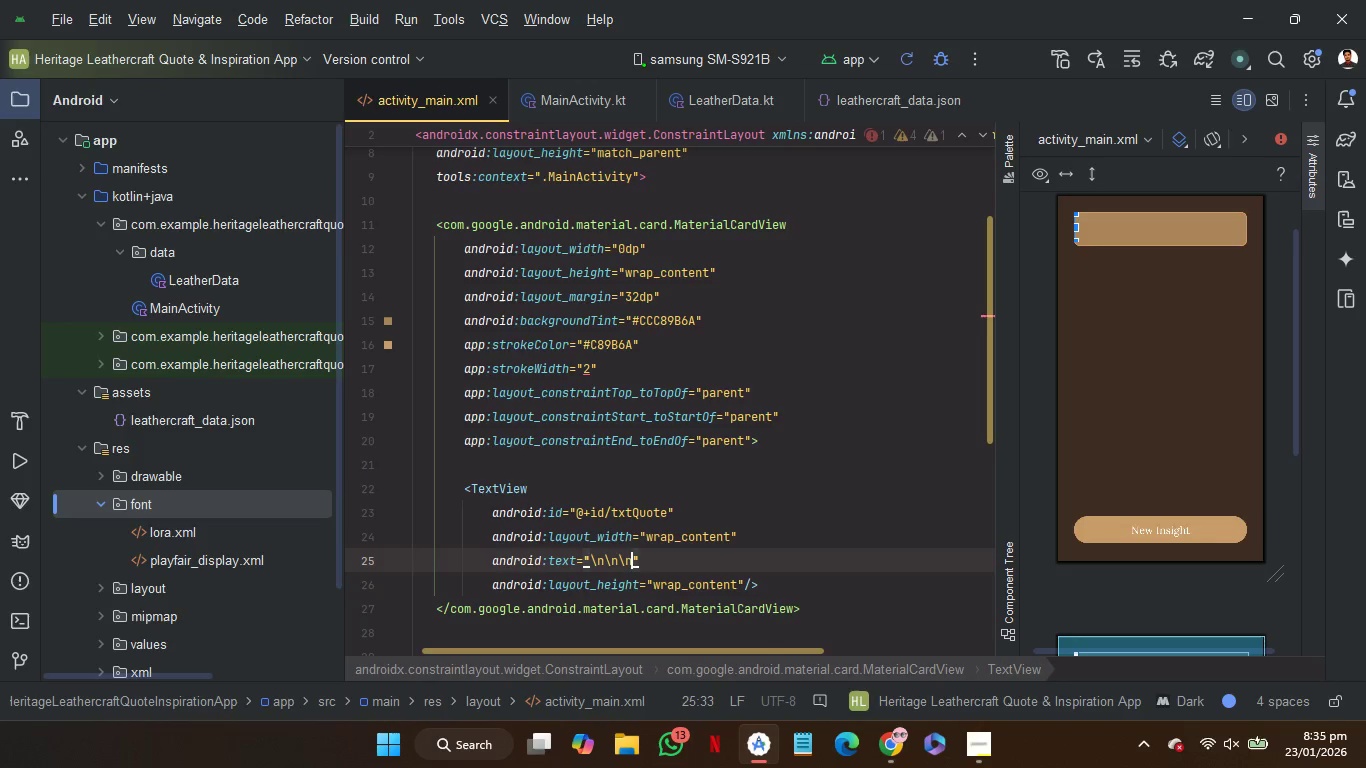 
key(Backslash)
 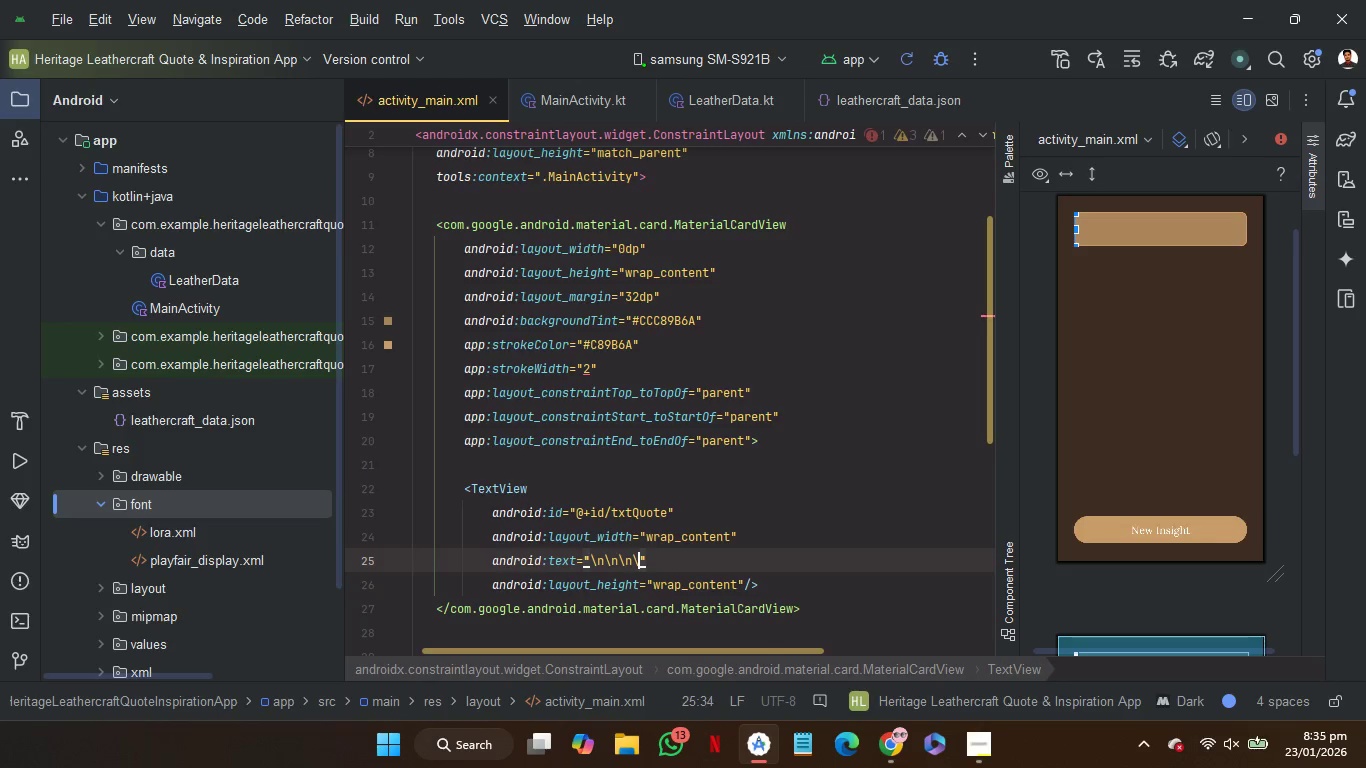 
key(N)
 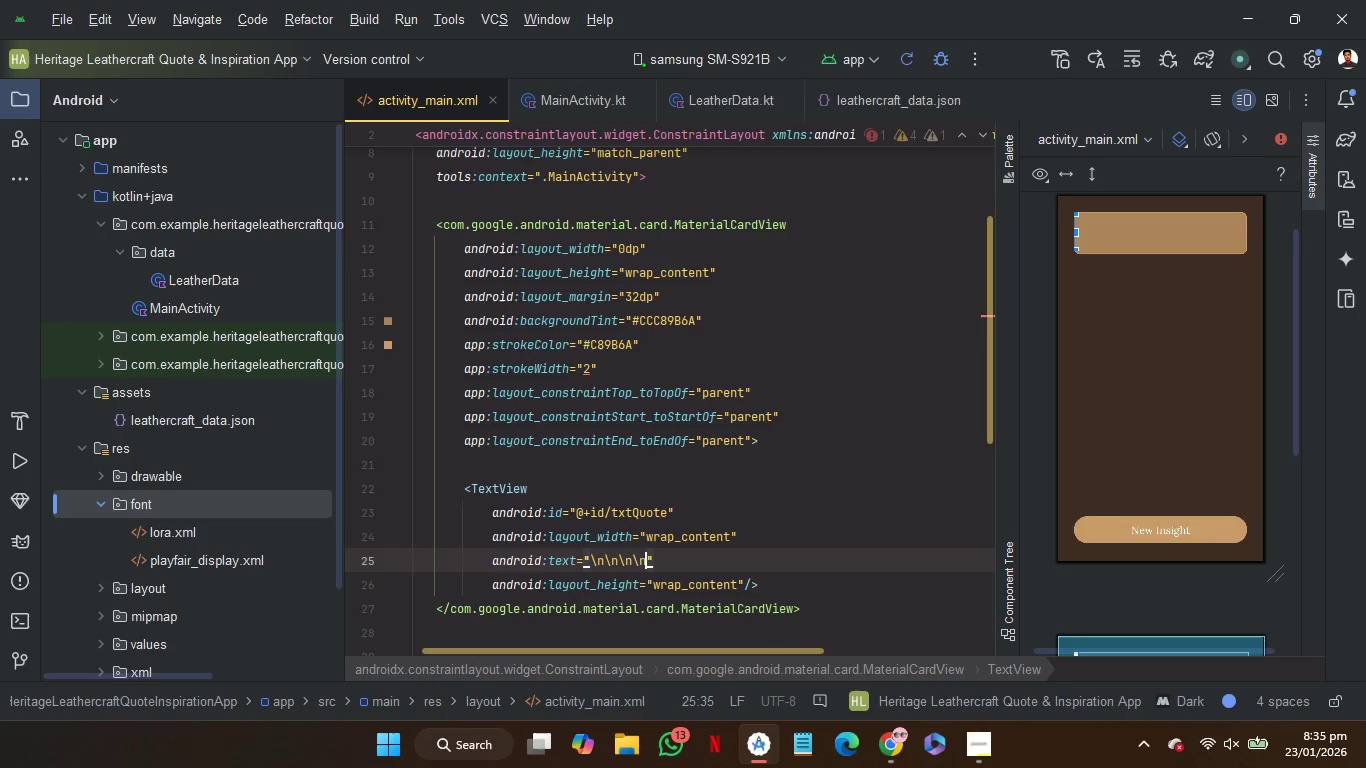 
key(Backslash)
 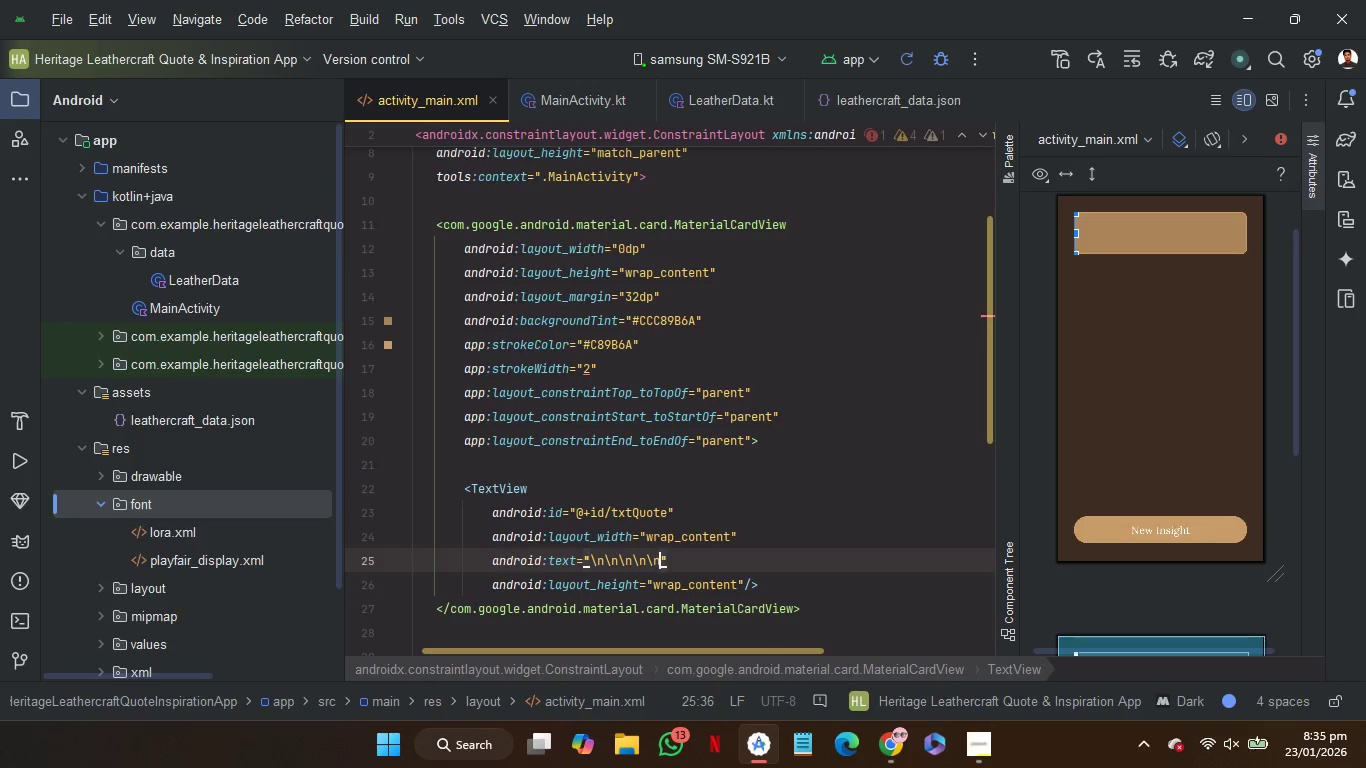 
key(N)
 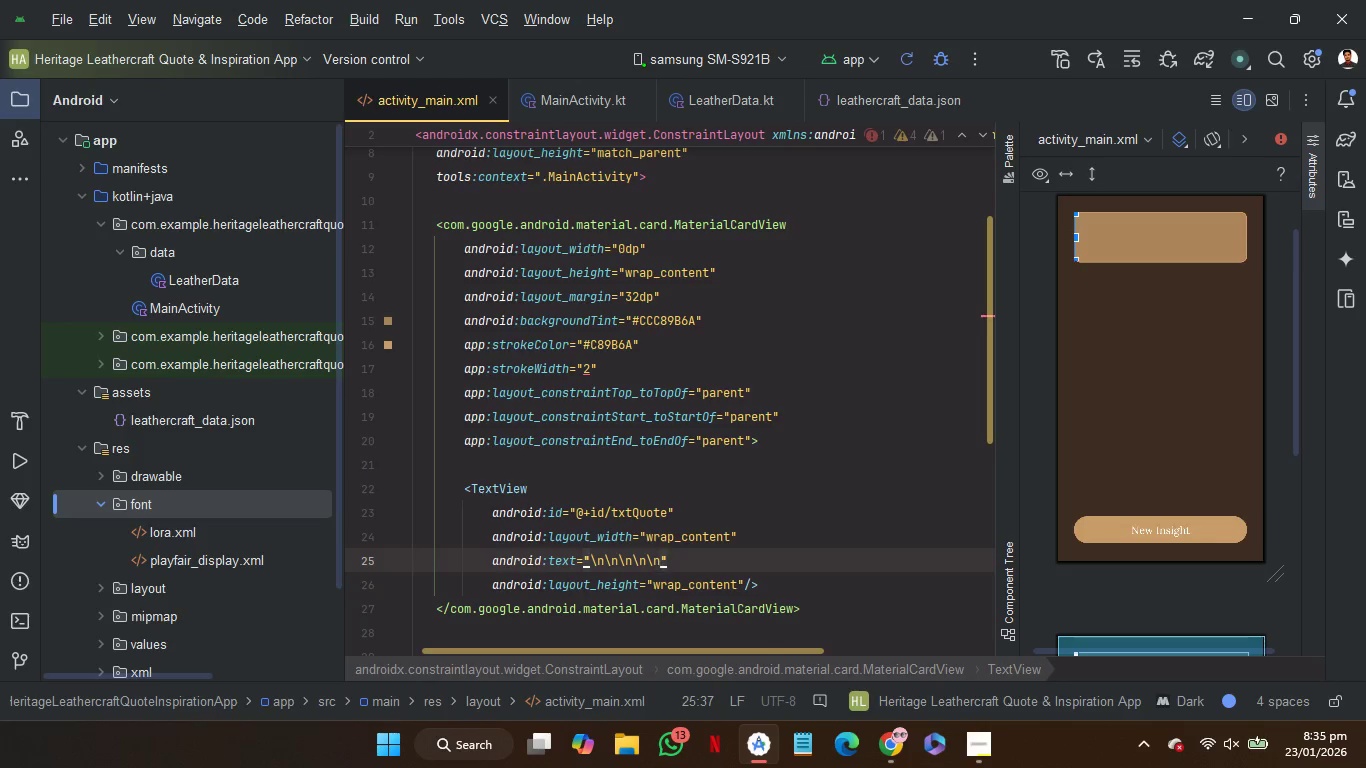 
key(Backslash)
 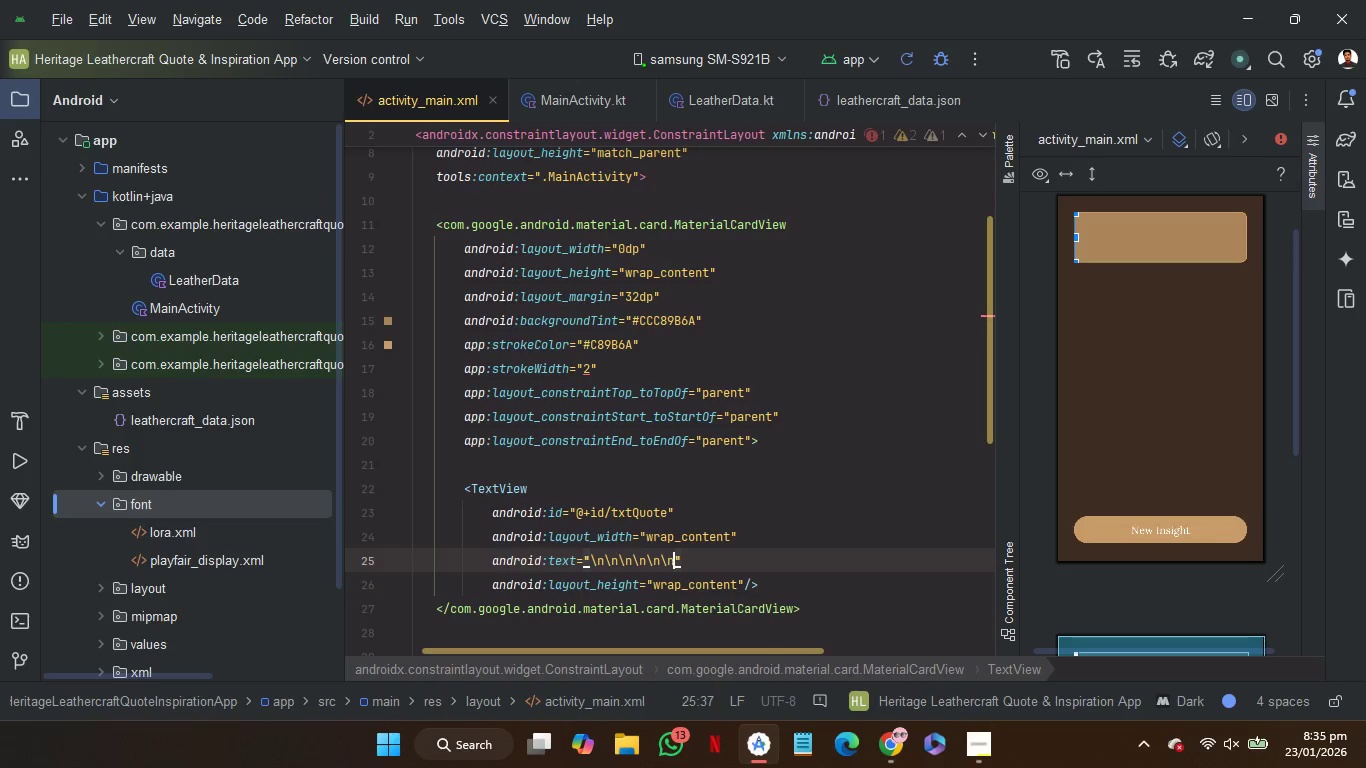 
key(N)
 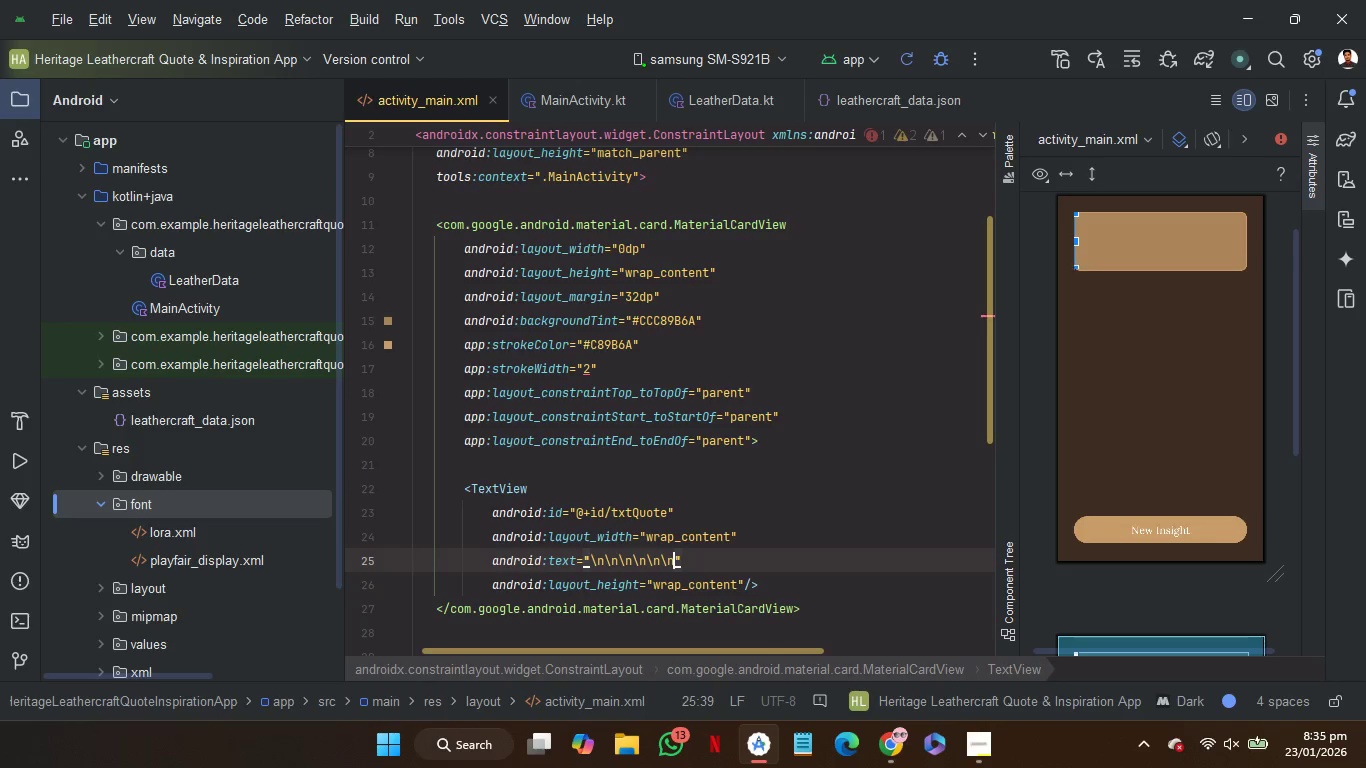 
key(Backslash)
 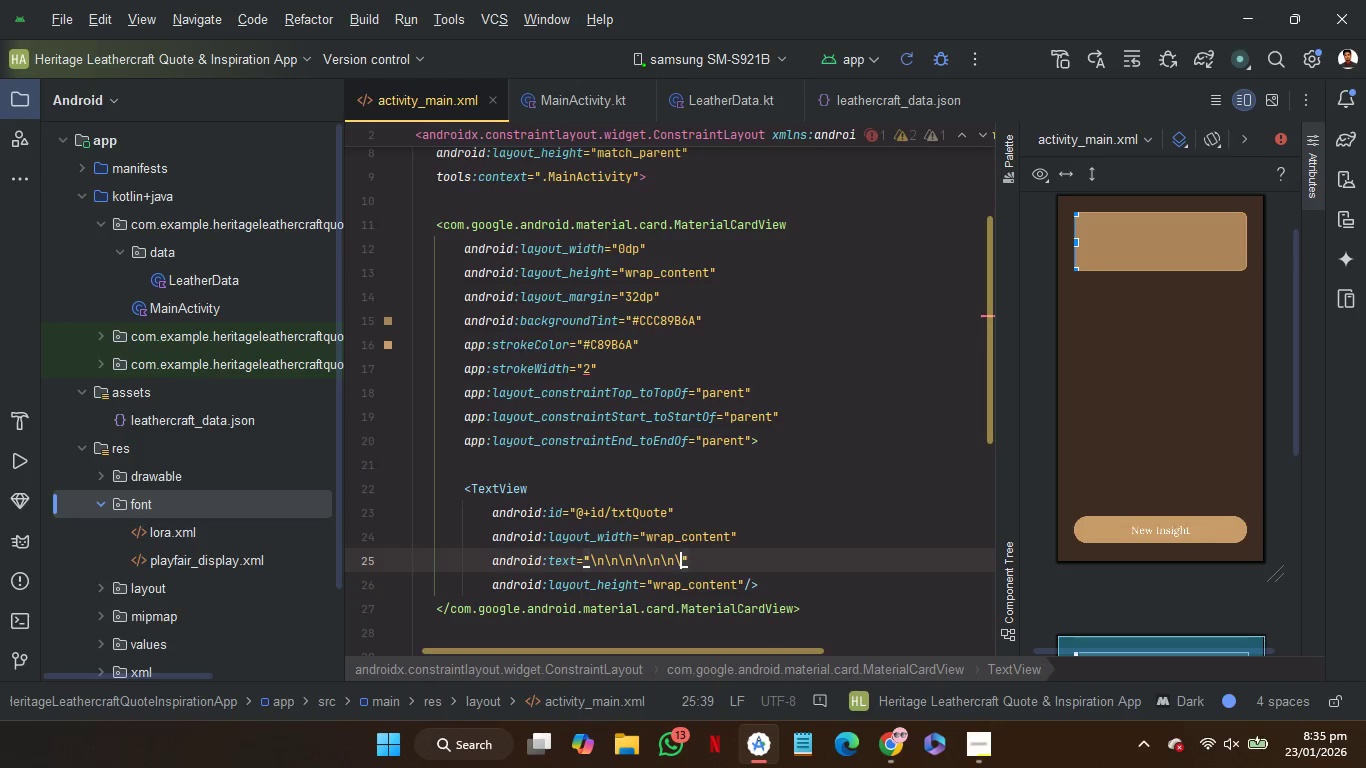 
key(N)
 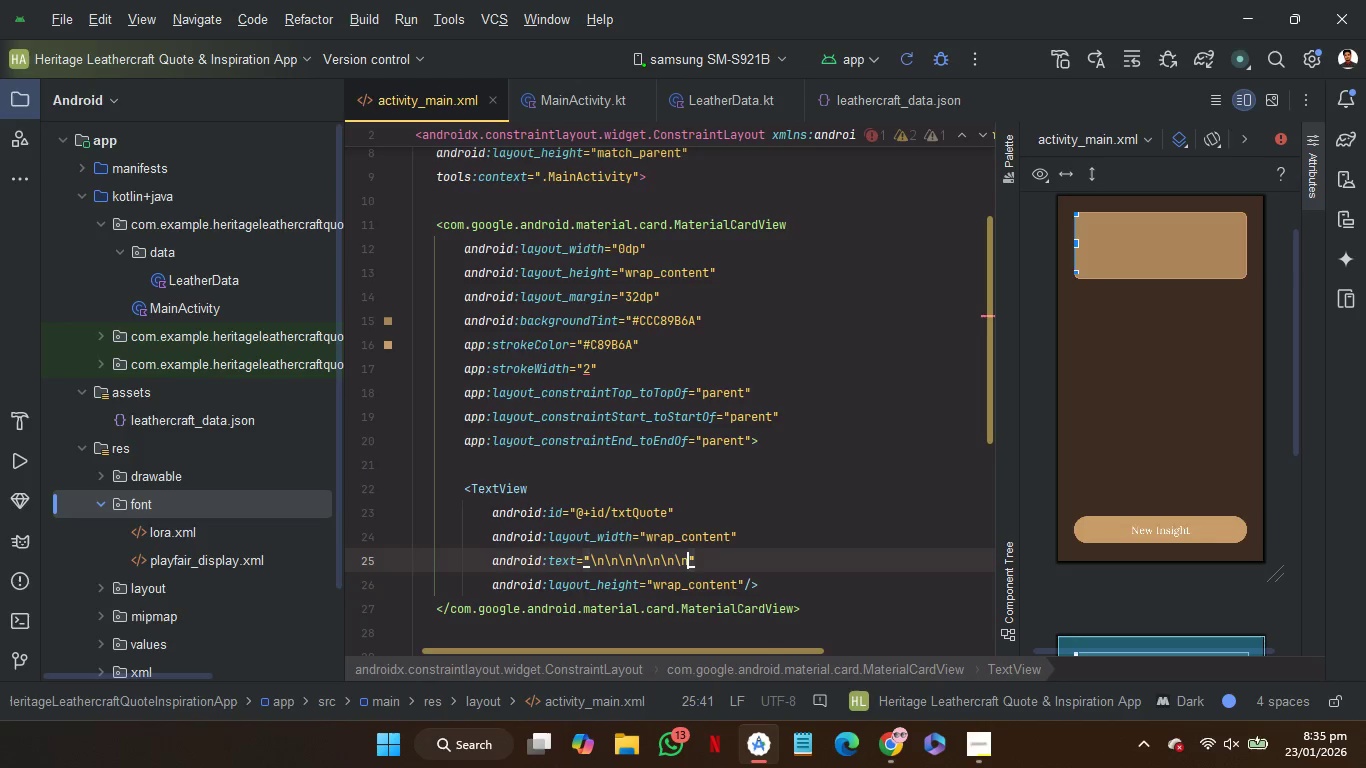 
key(Backslash)
 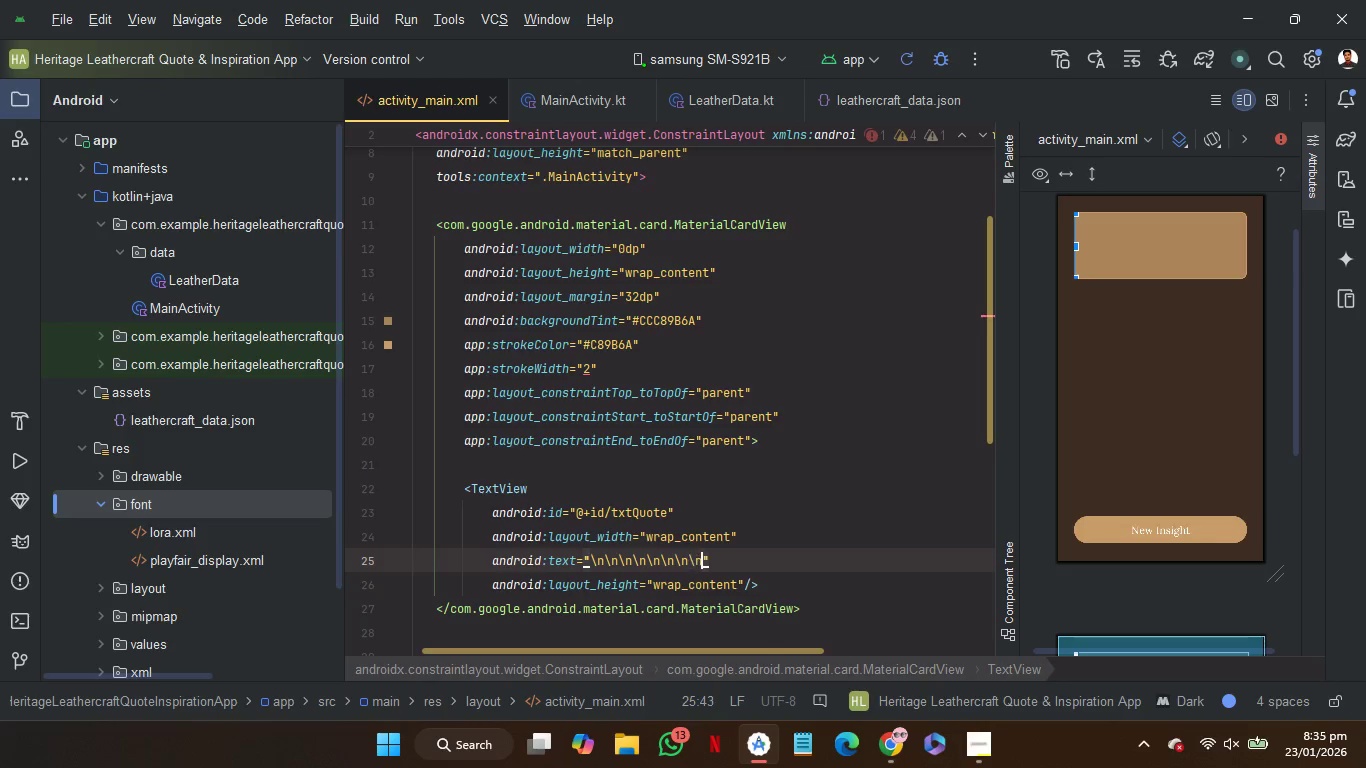 
key(N)
 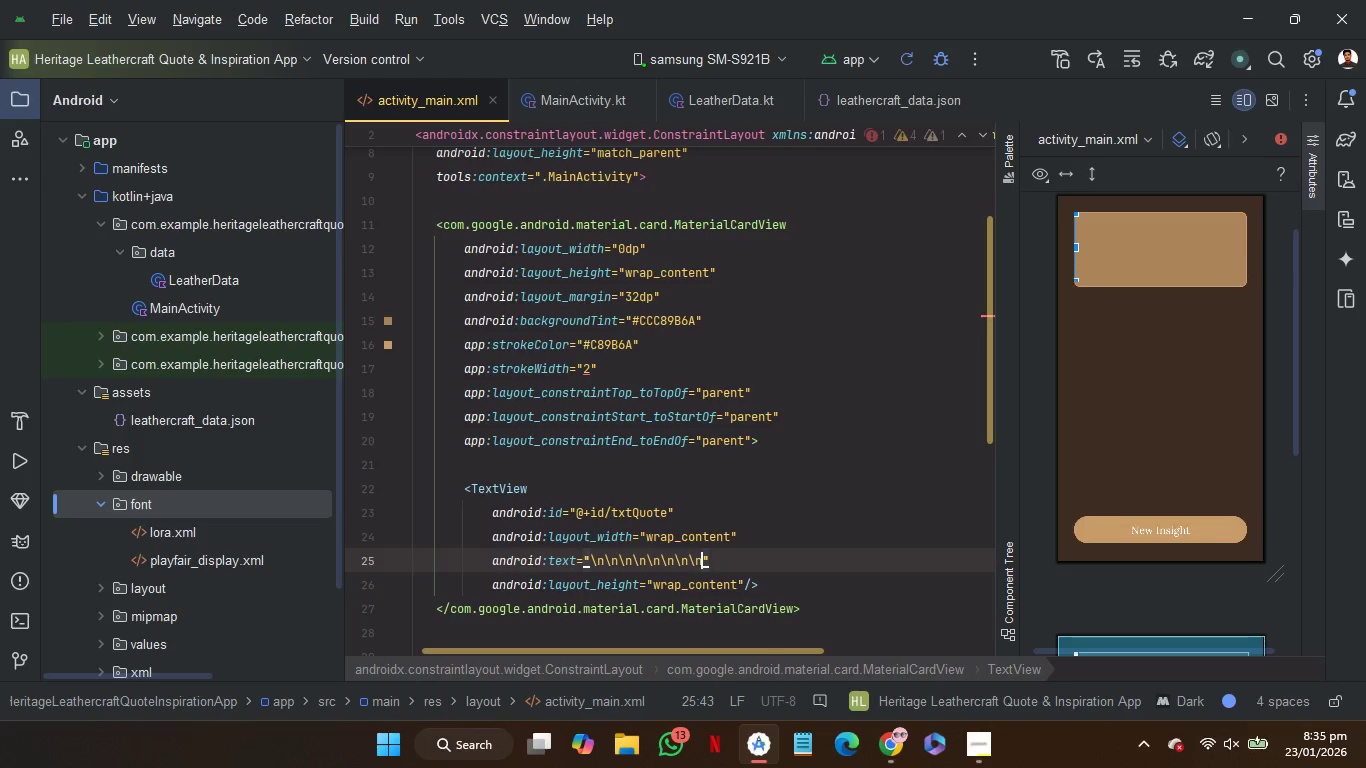 
key(Backslash)
 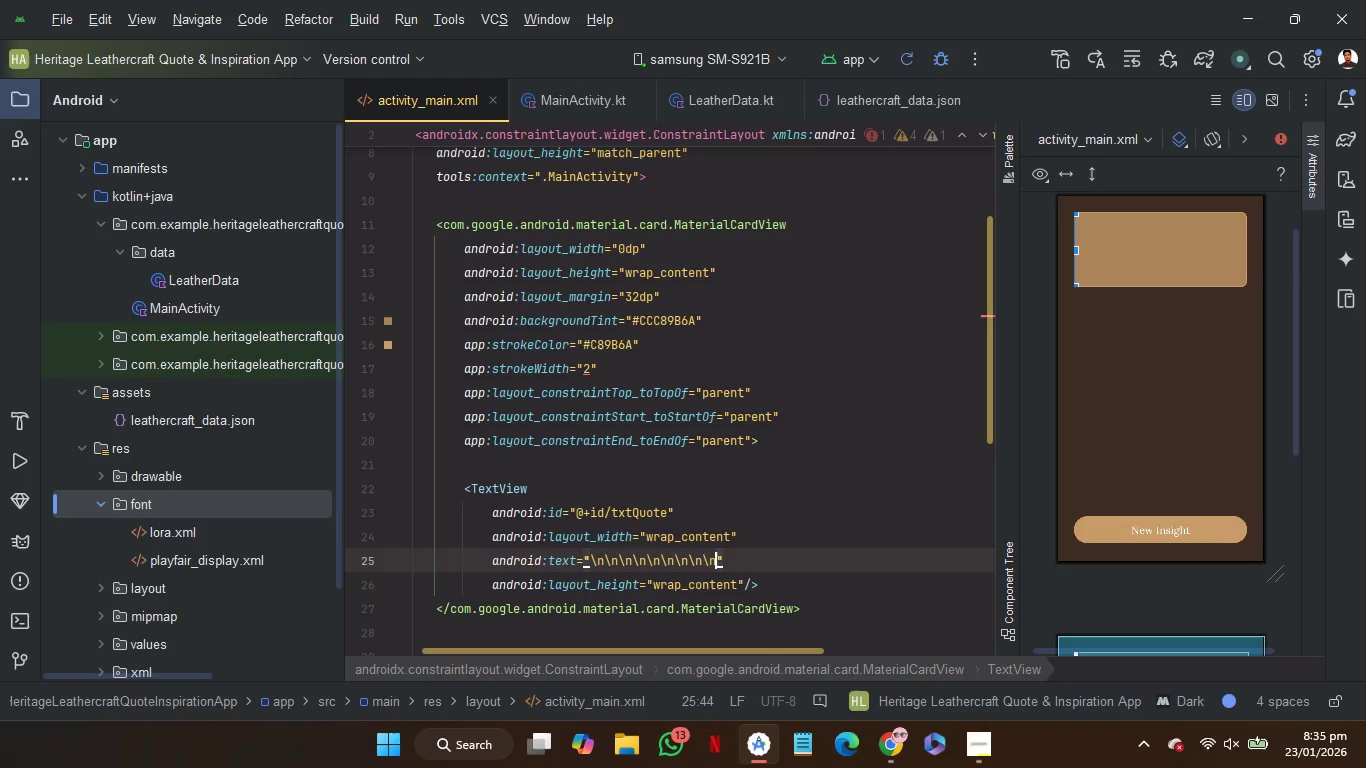 
key(N)
 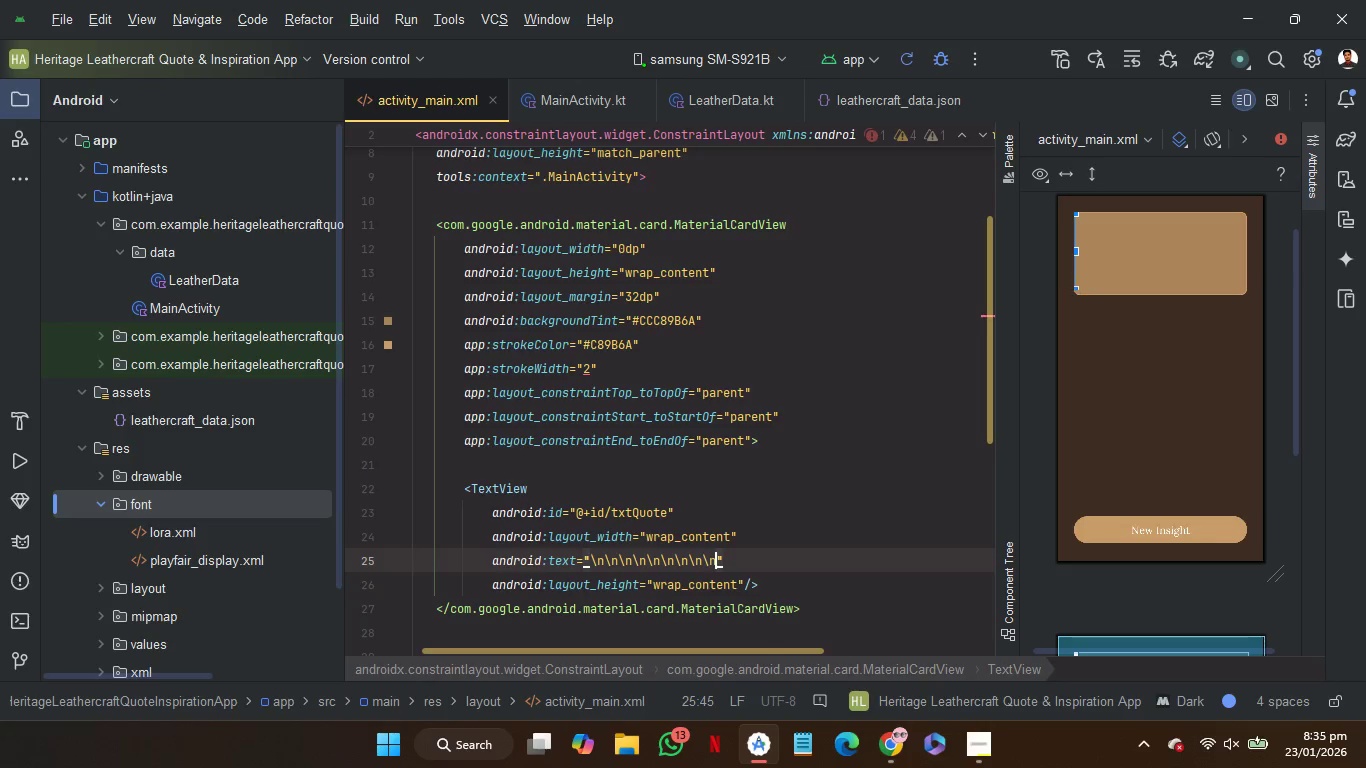 
key(Backslash)
 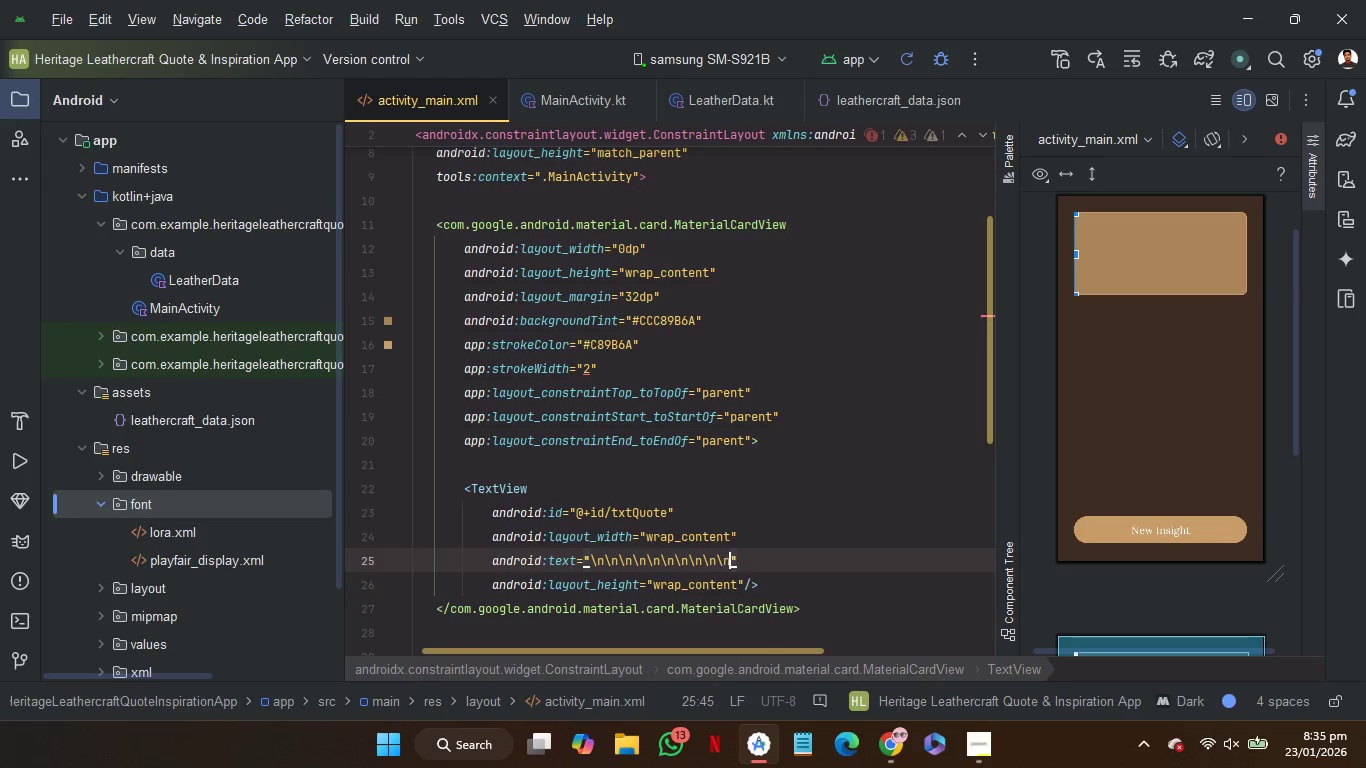 
key(N)
 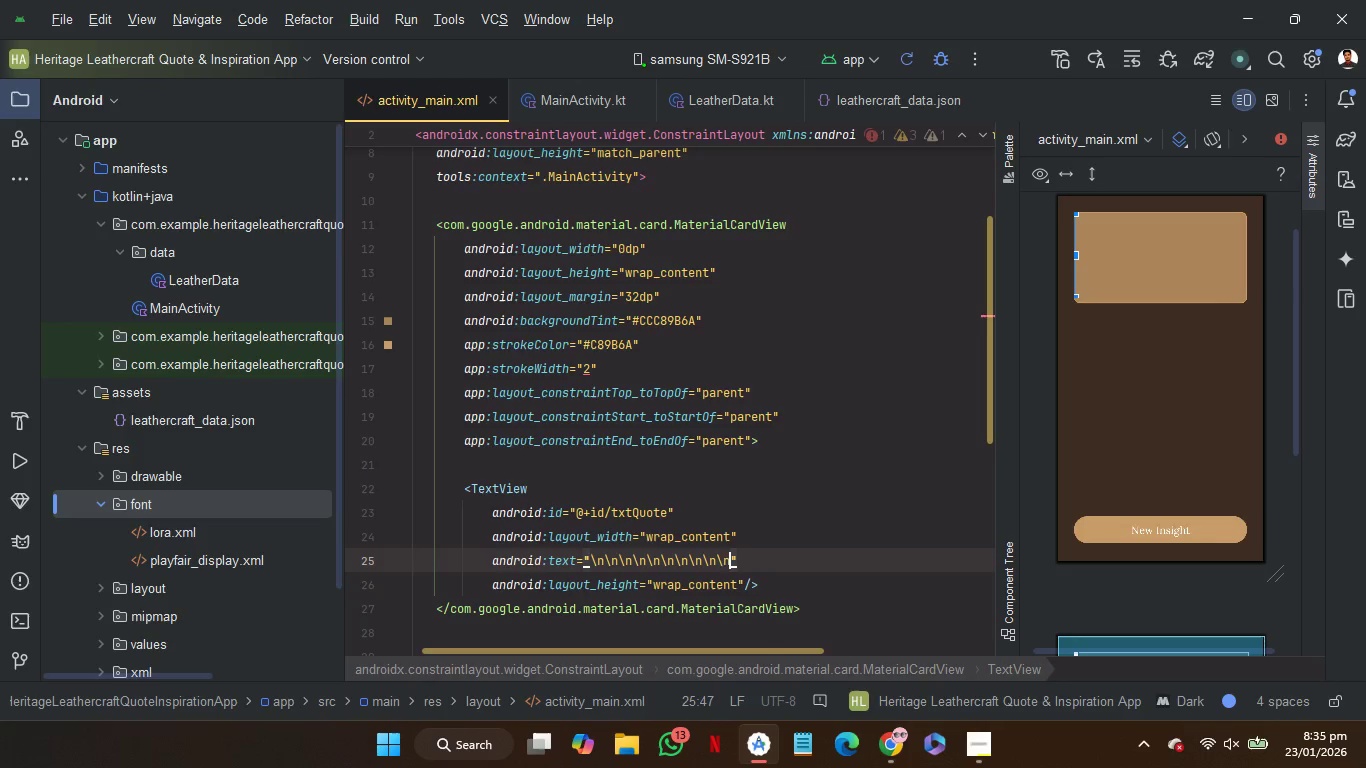 
key(Backslash)
 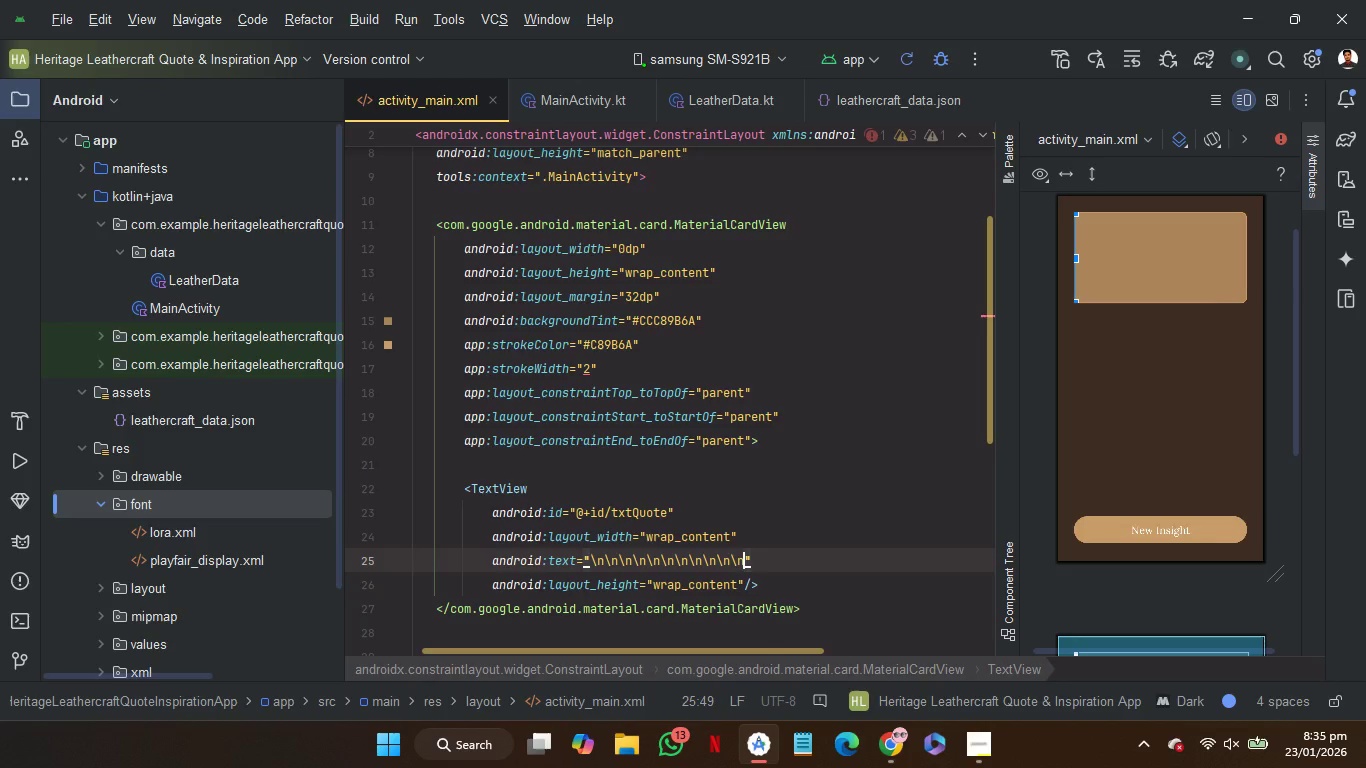 
key(N)
 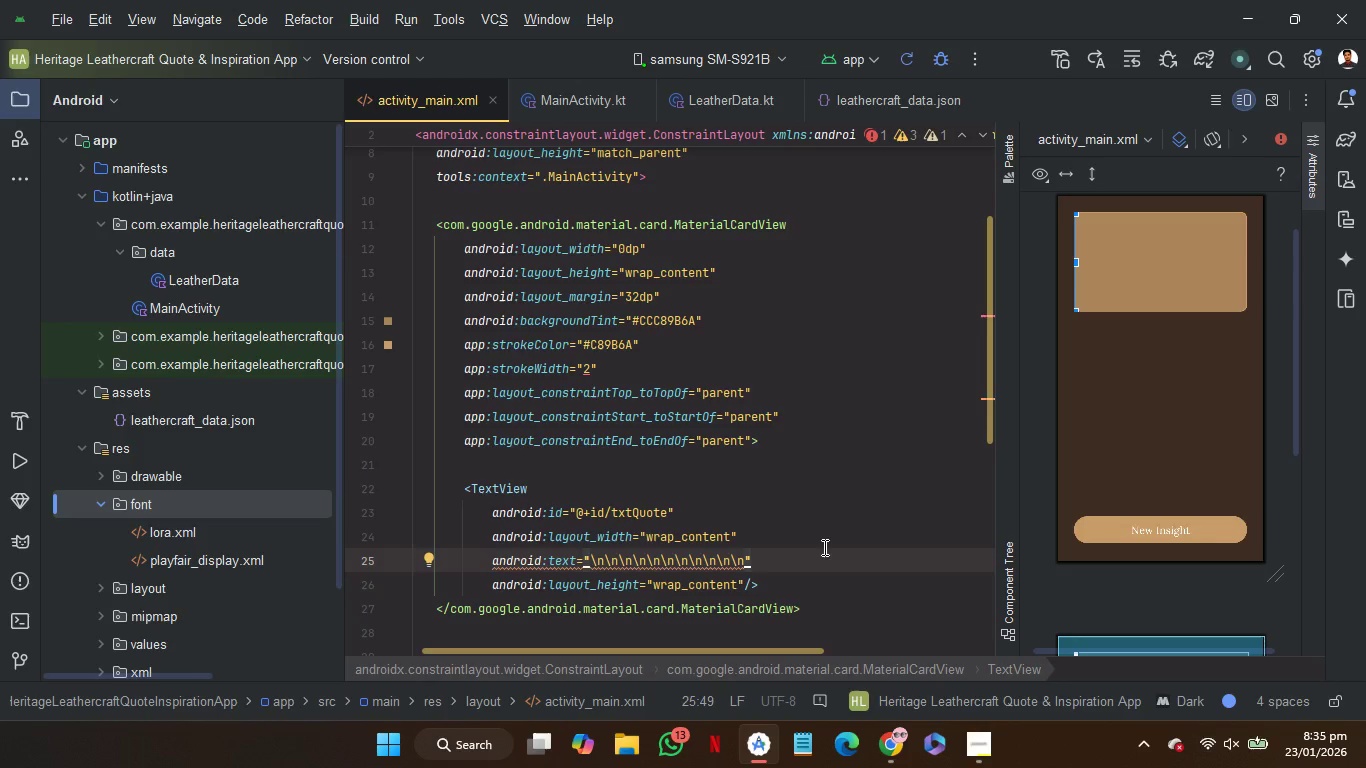 
key(Space)
 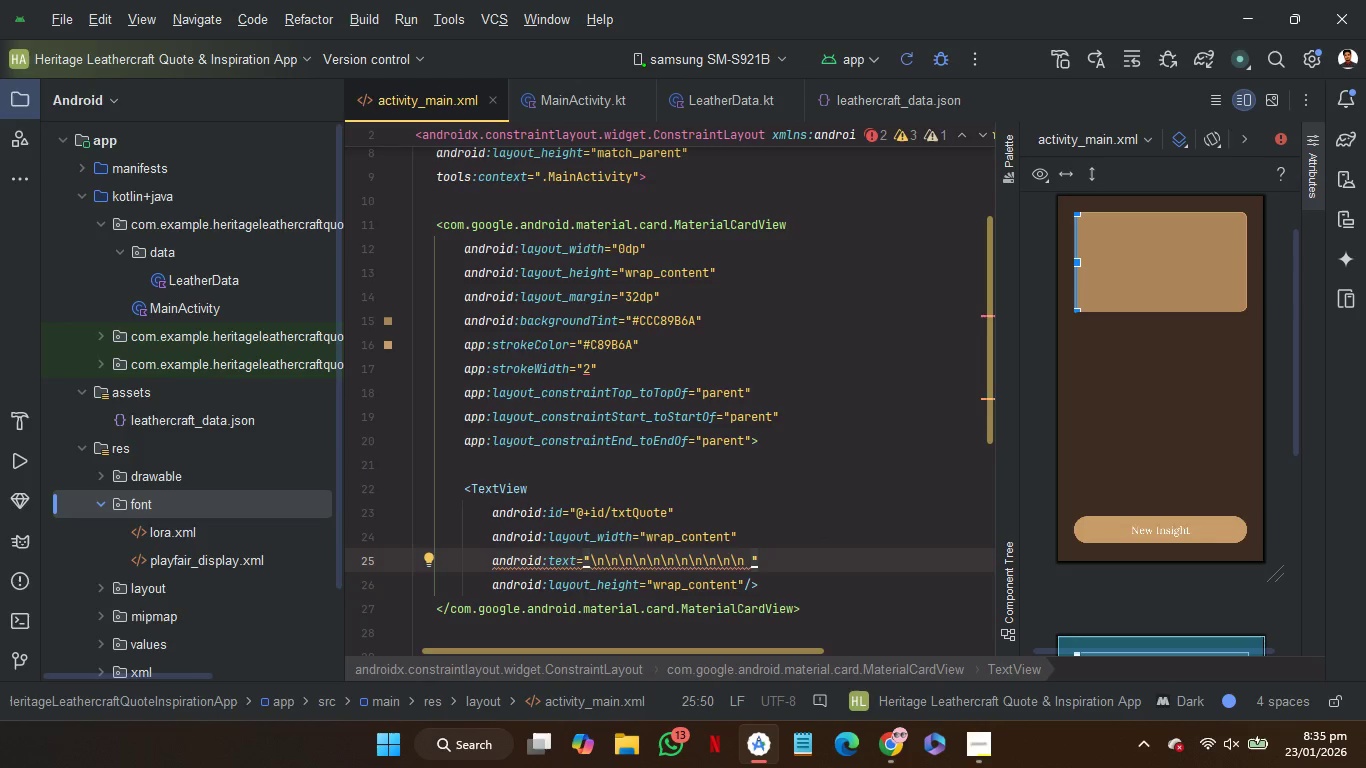 
wait(8.86)
 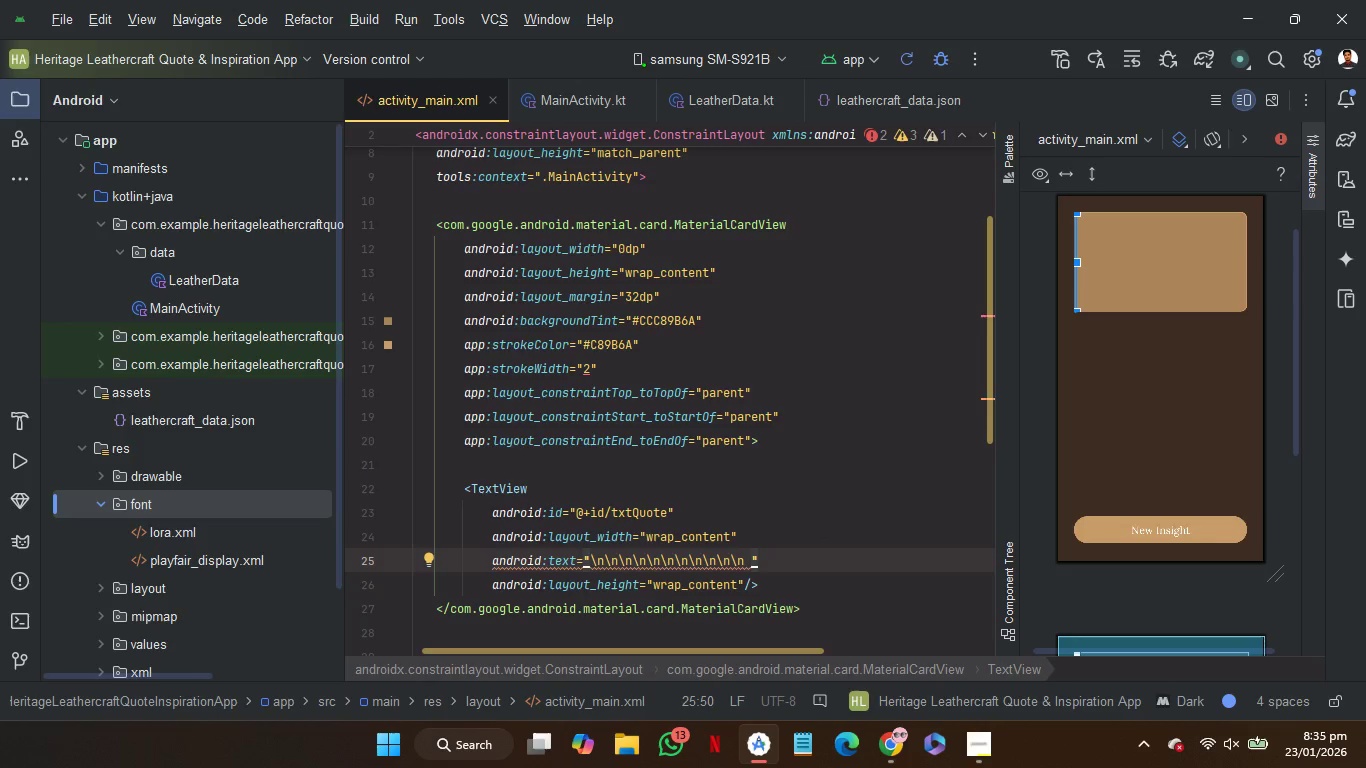 
type(name)
 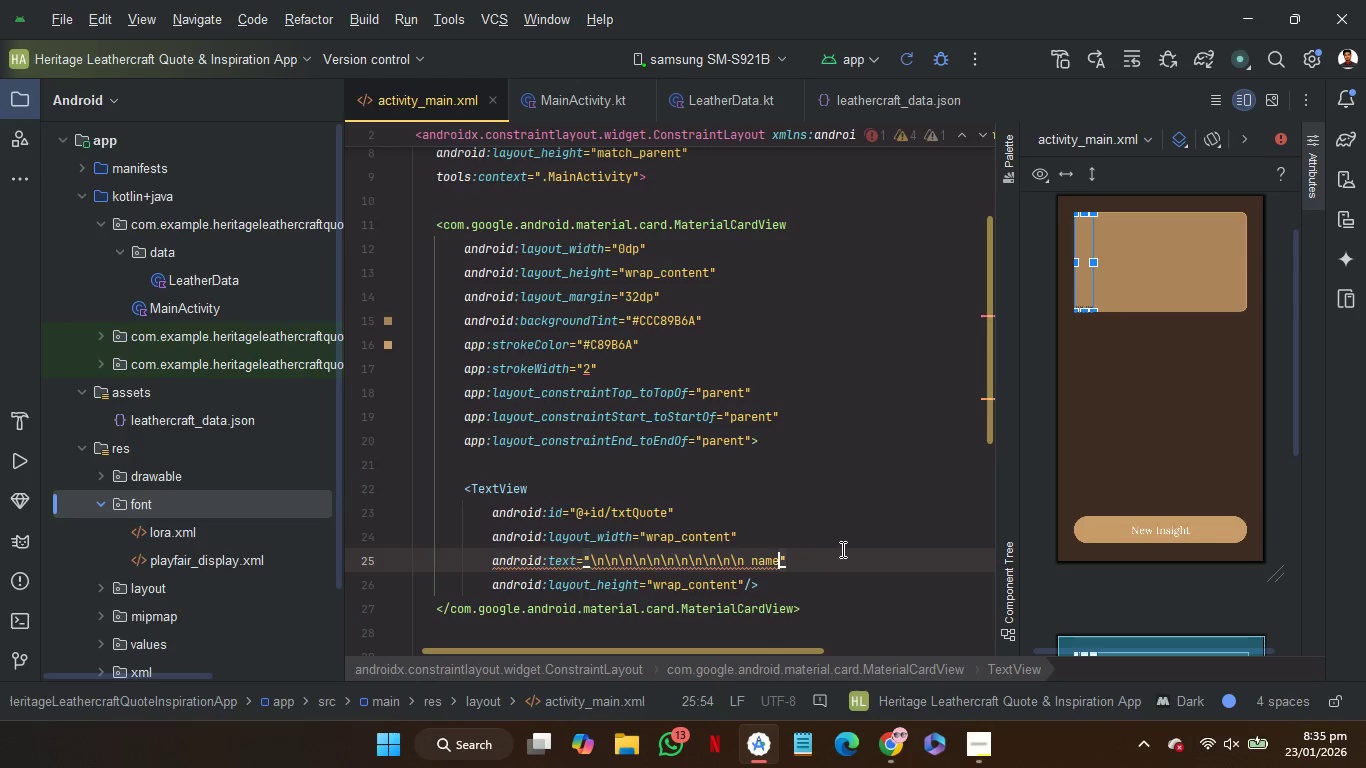 
left_click([837, 561])
 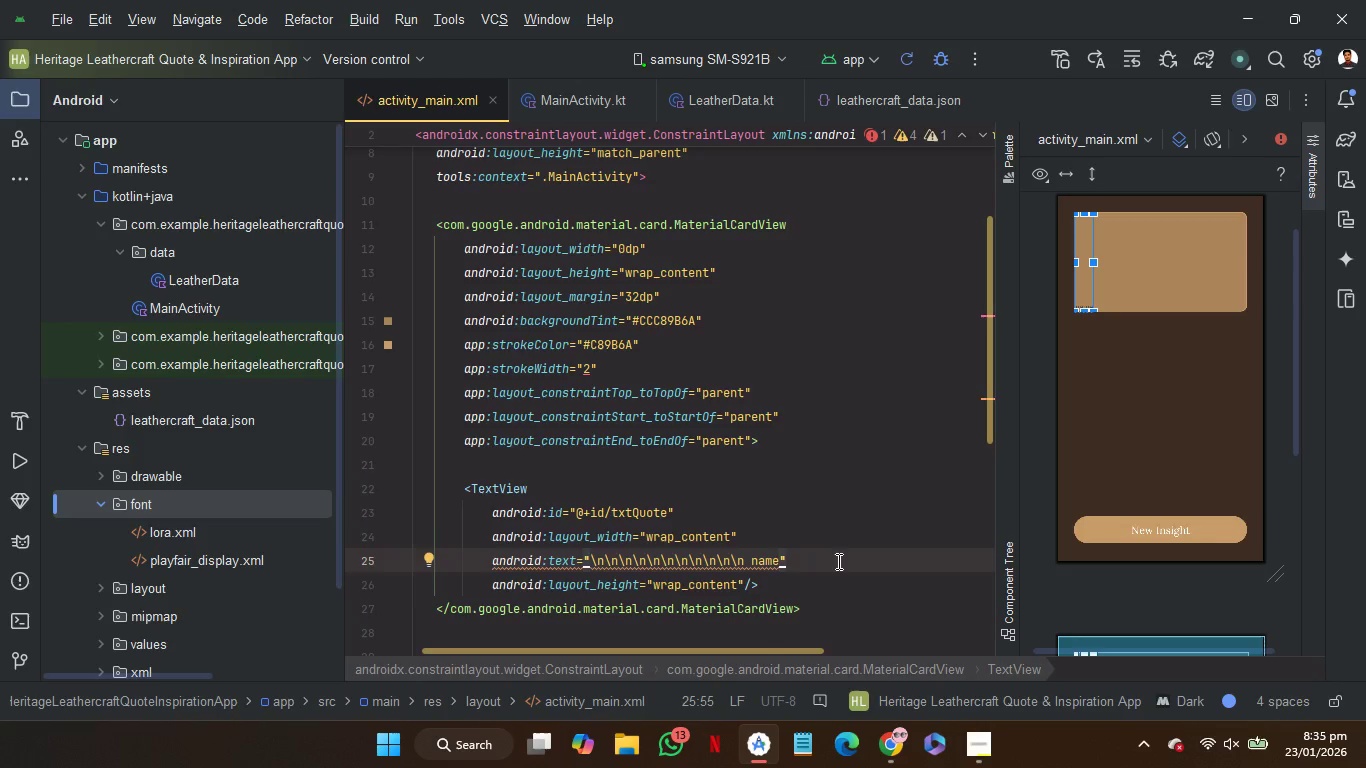 
key(Enter)
 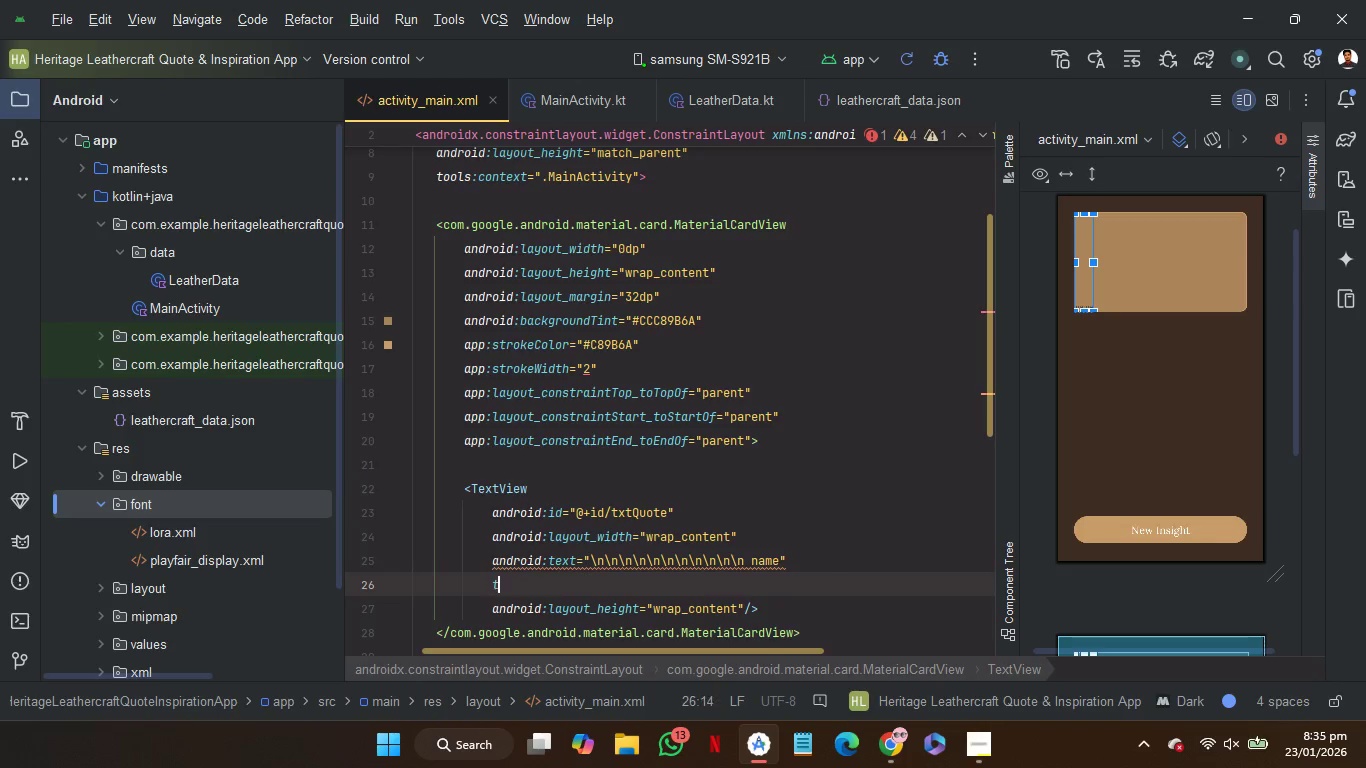 
key(T)
 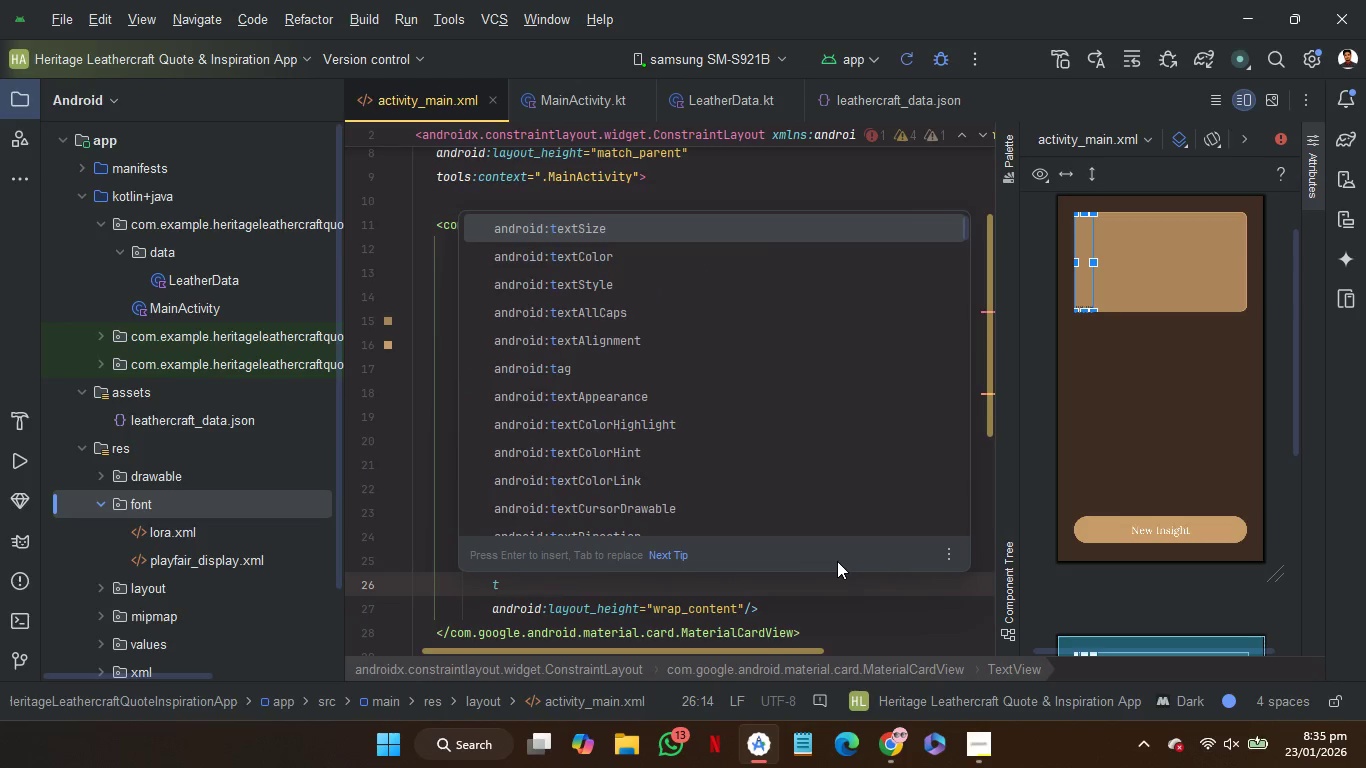 
key(ArrowDown)
 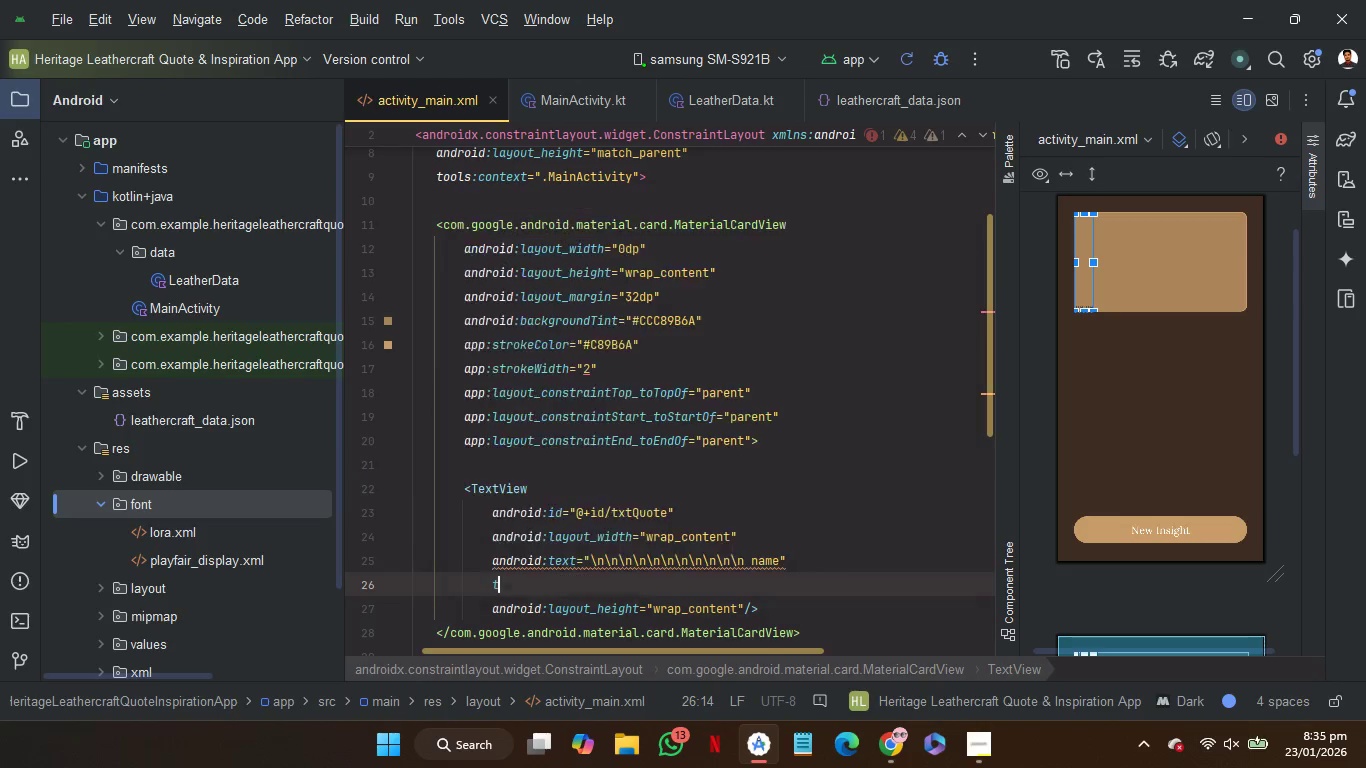 
key(Enter)
 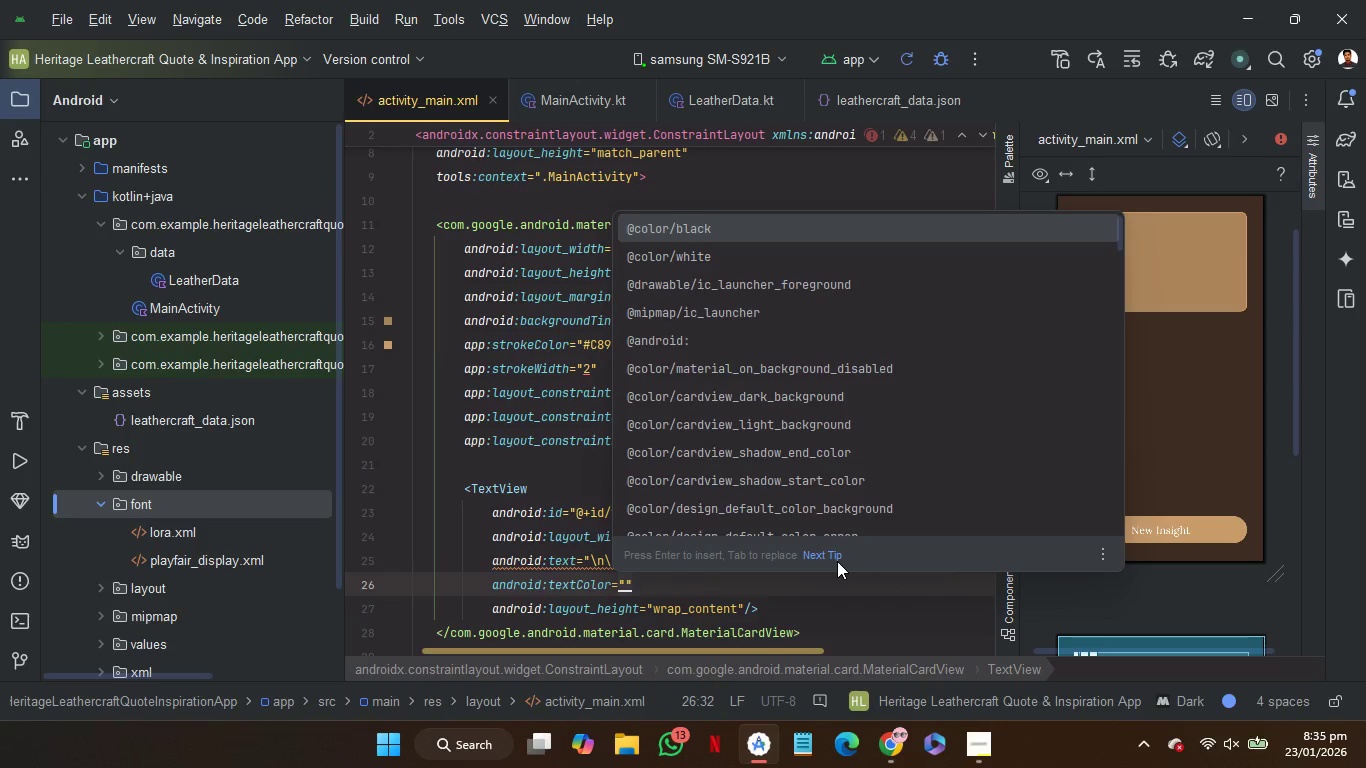 
key(ArrowDown)
 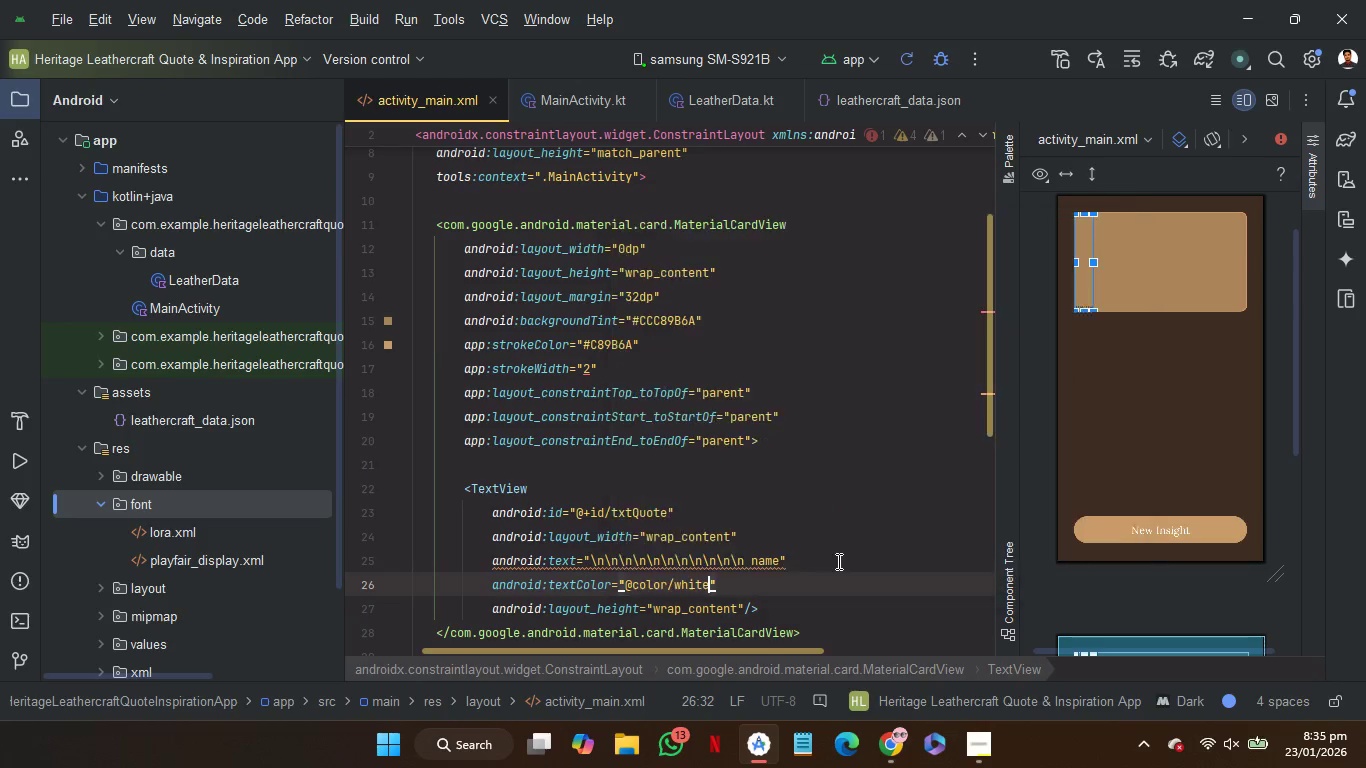 
key(Enter)
 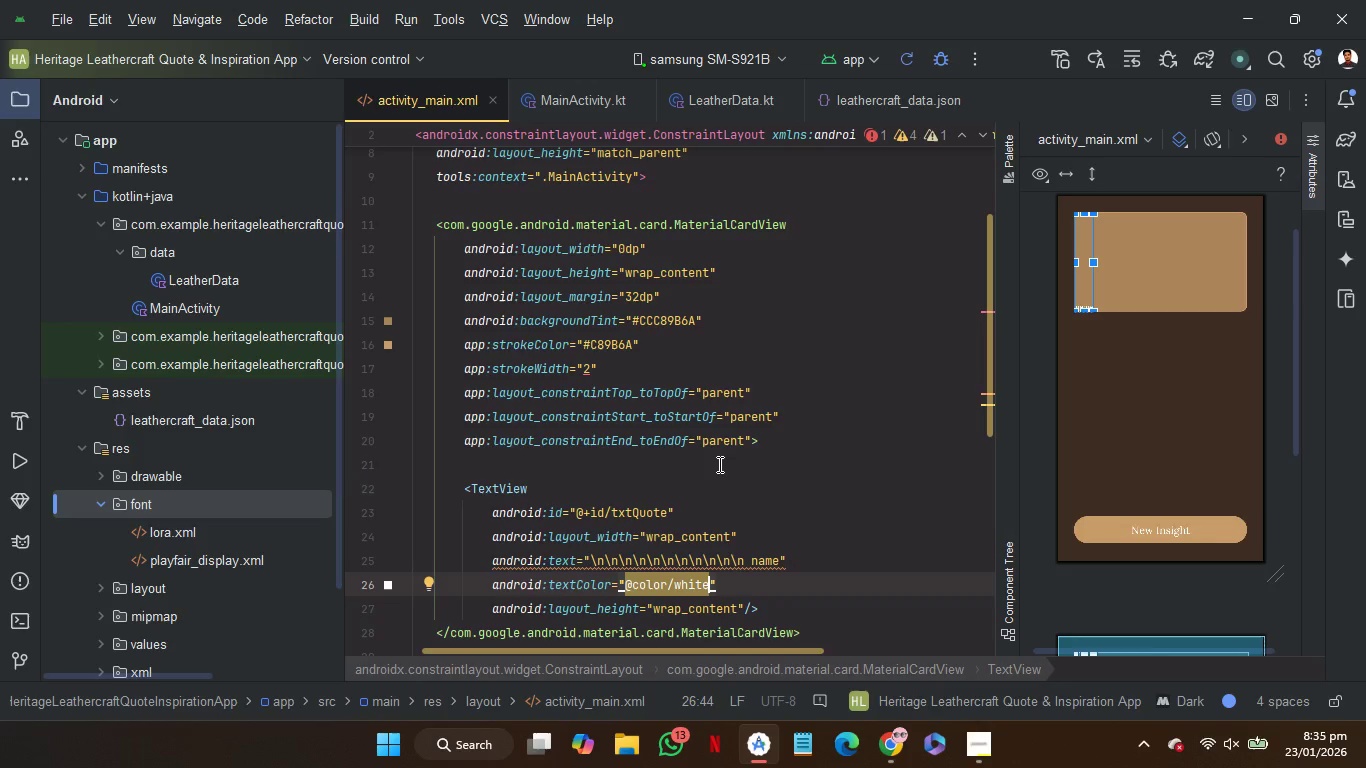 
left_click([718, 465])
 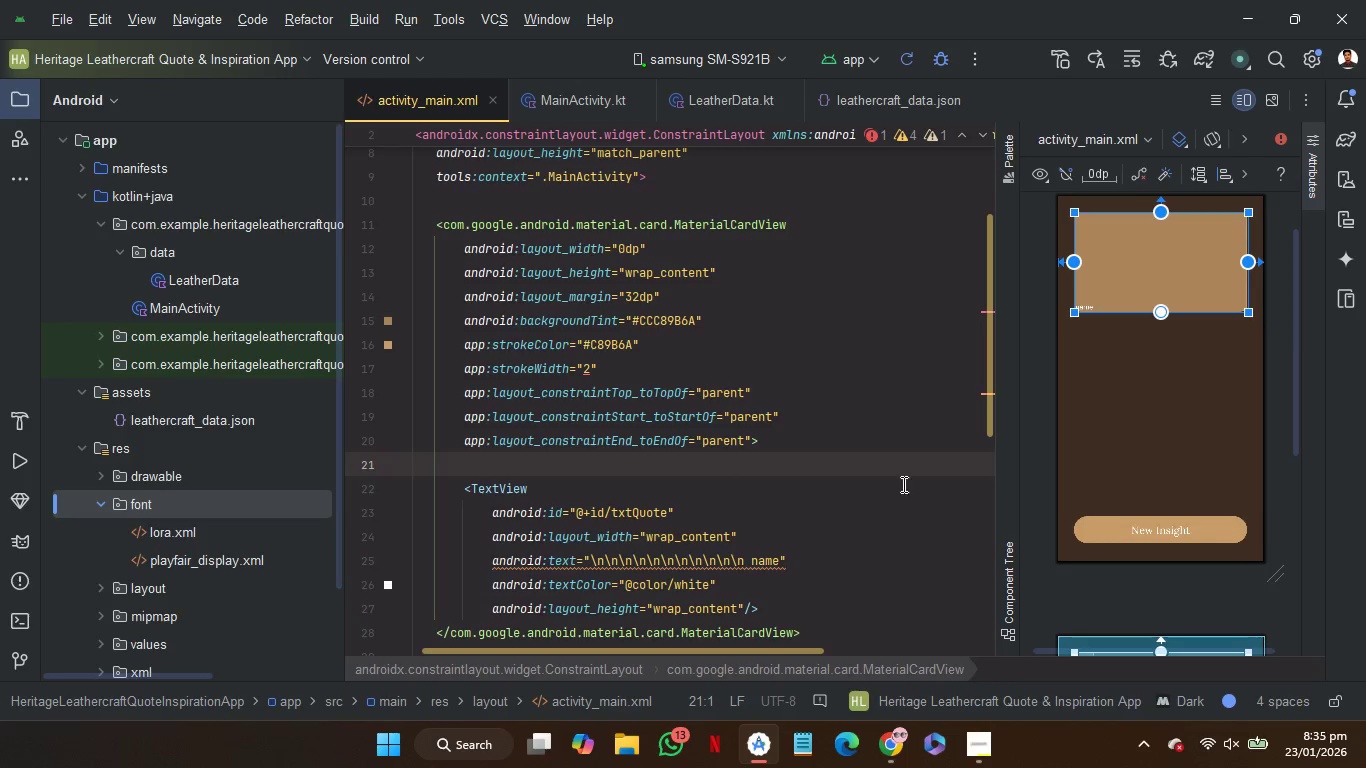 
wait(5.7)
 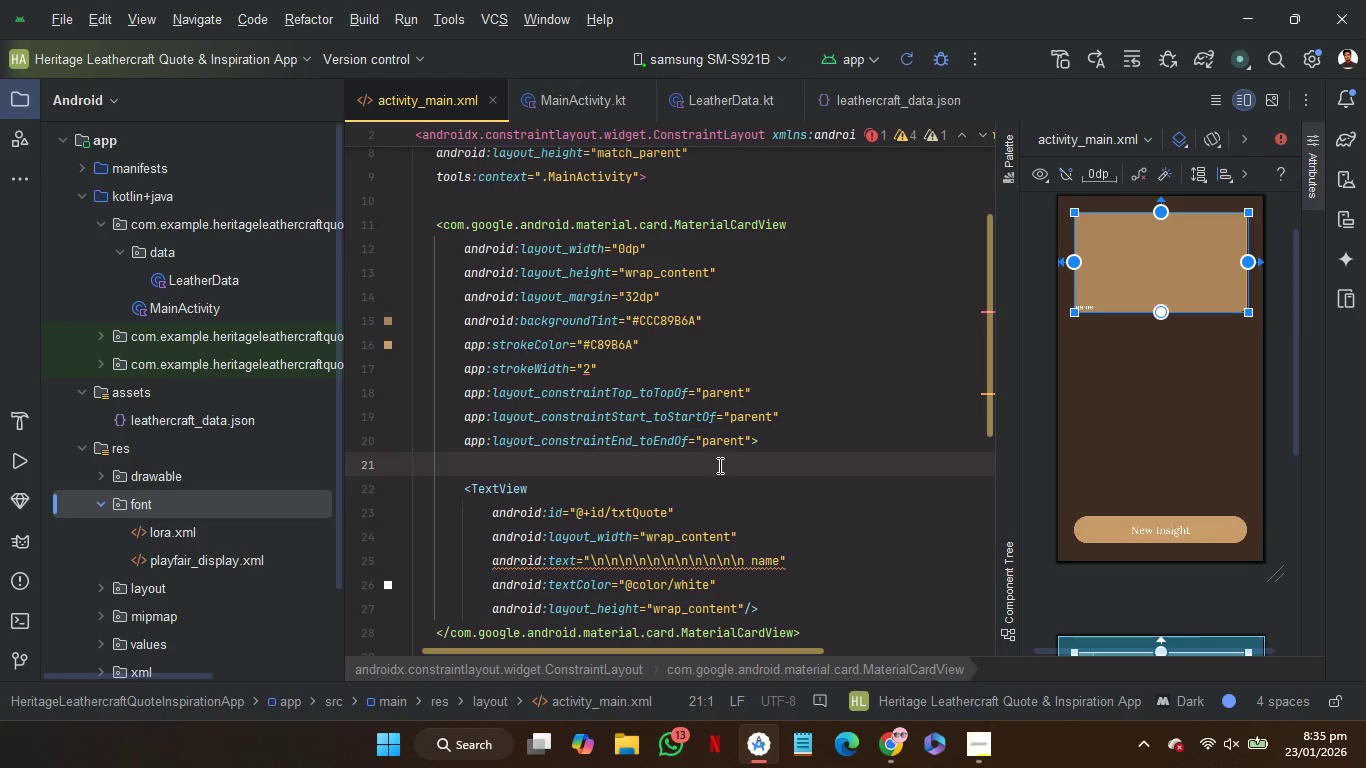 
double_click([1265, 543])
 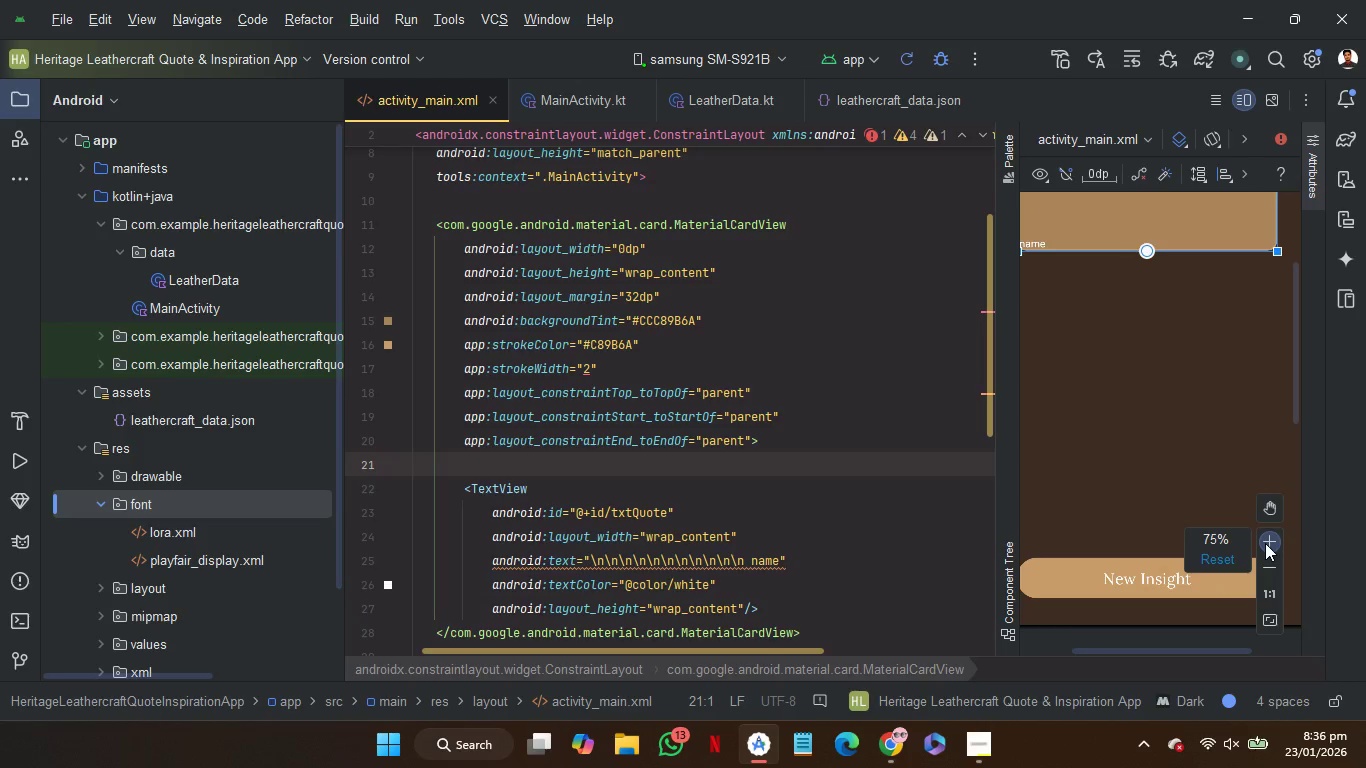 
triple_click([1265, 543])
 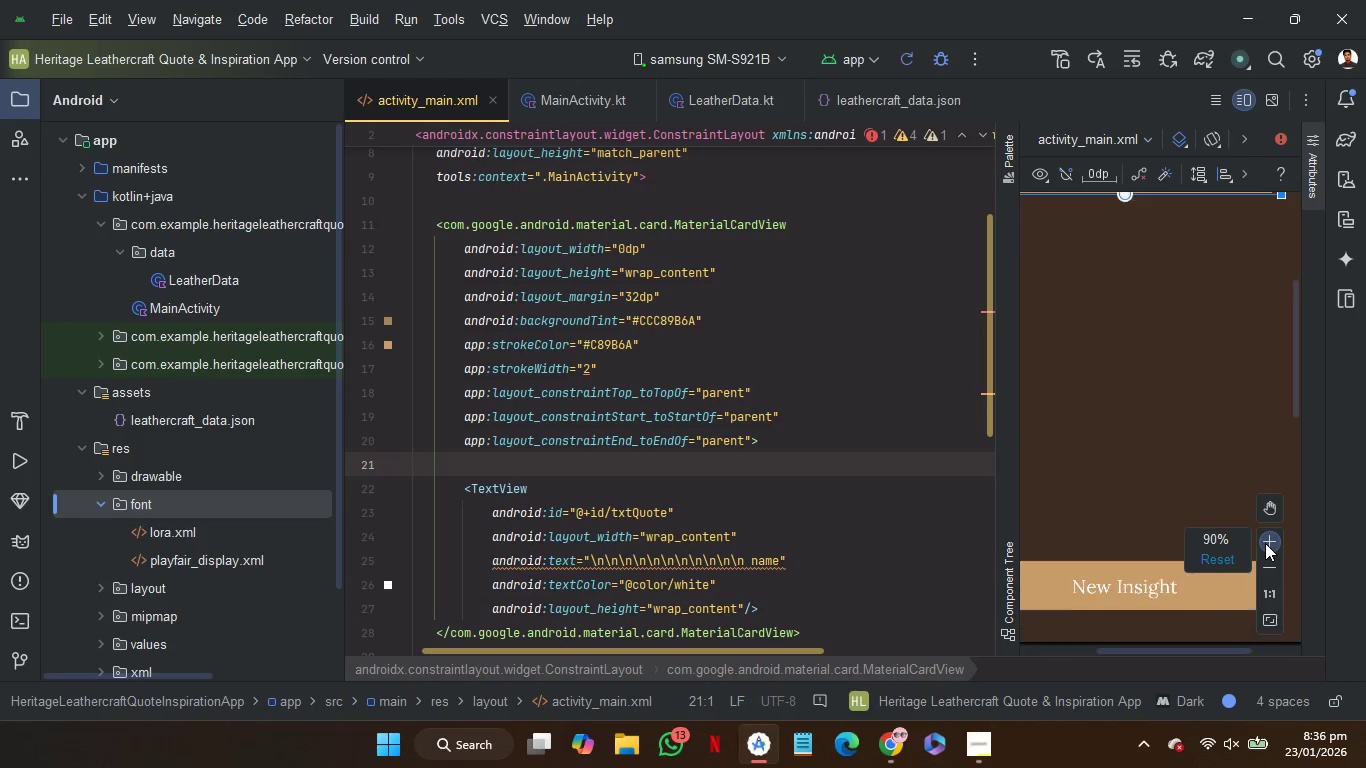 
triple_click([1265, 543])
 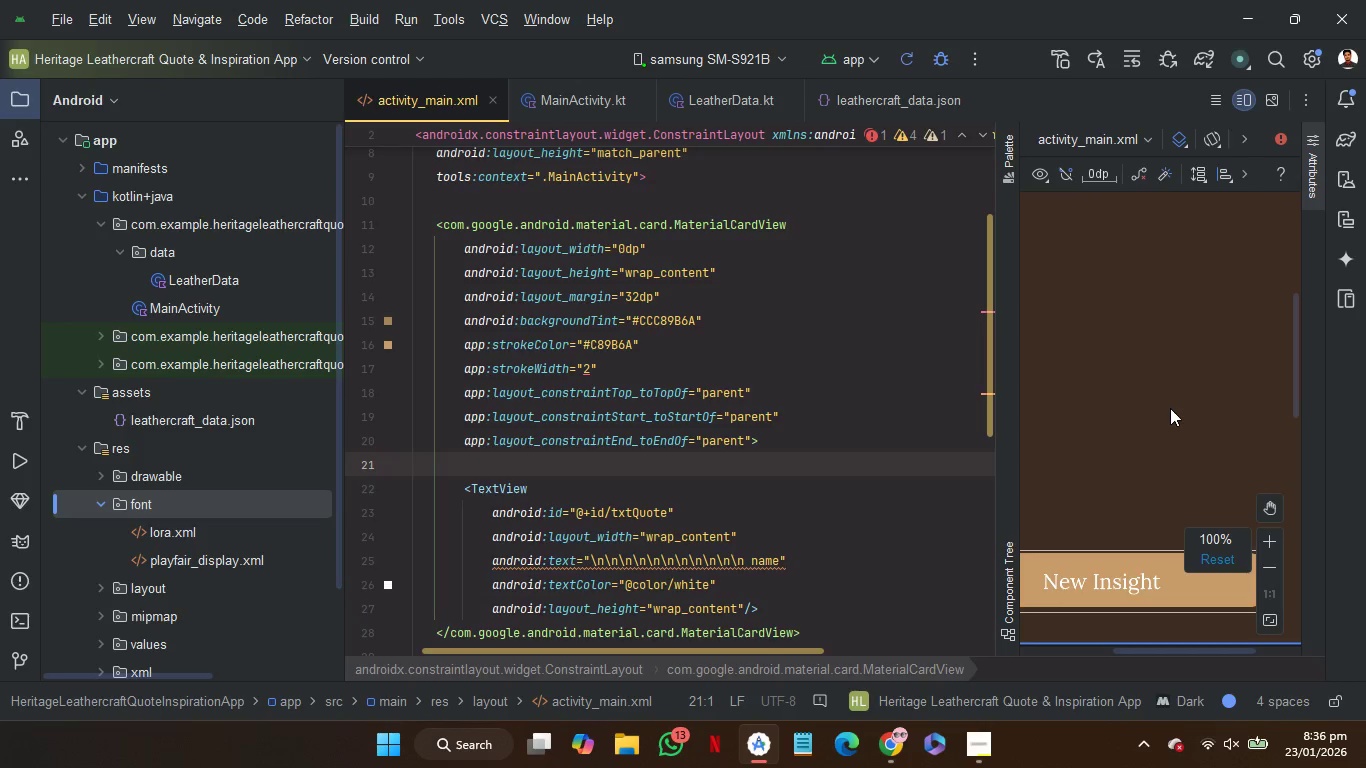 
scroll: coordinate [1170, 408], scroll_direction: up, amount: 4.0
 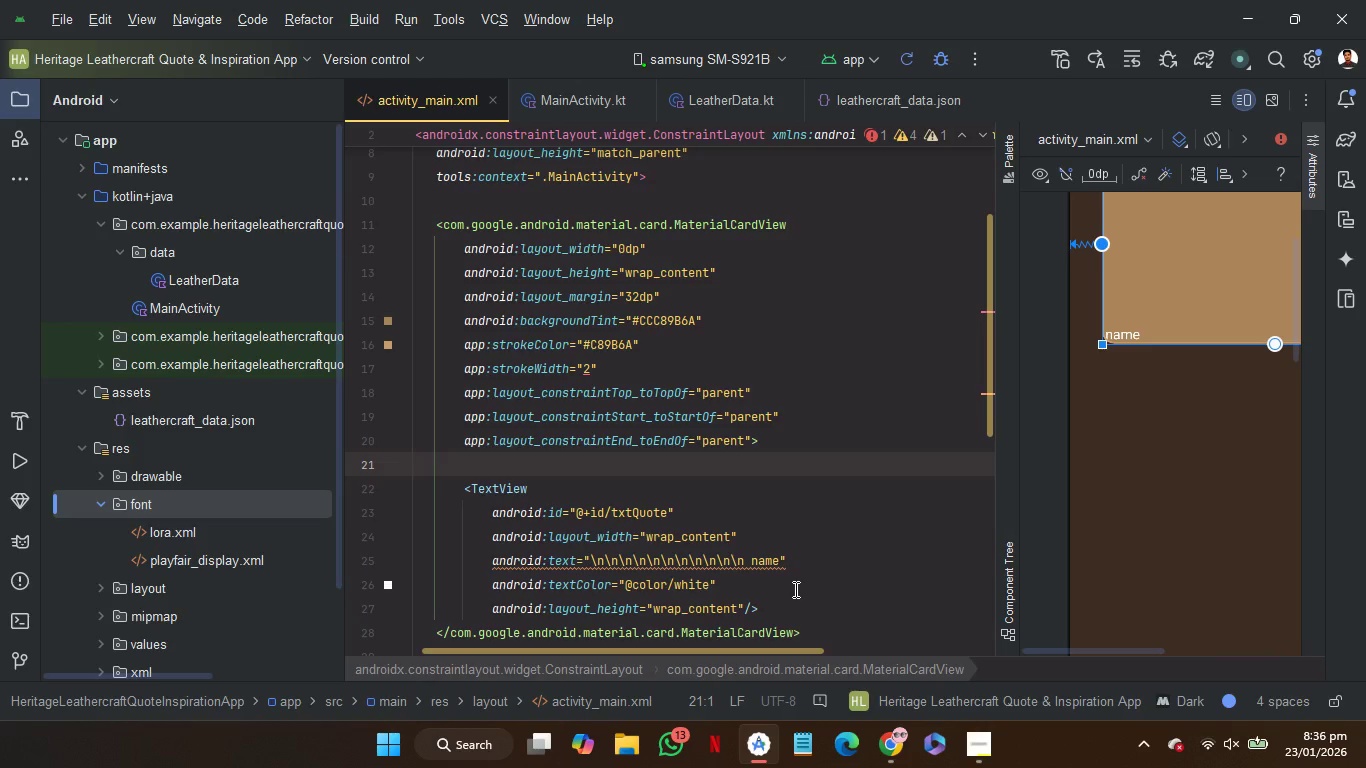 
left_click([820, 564])
 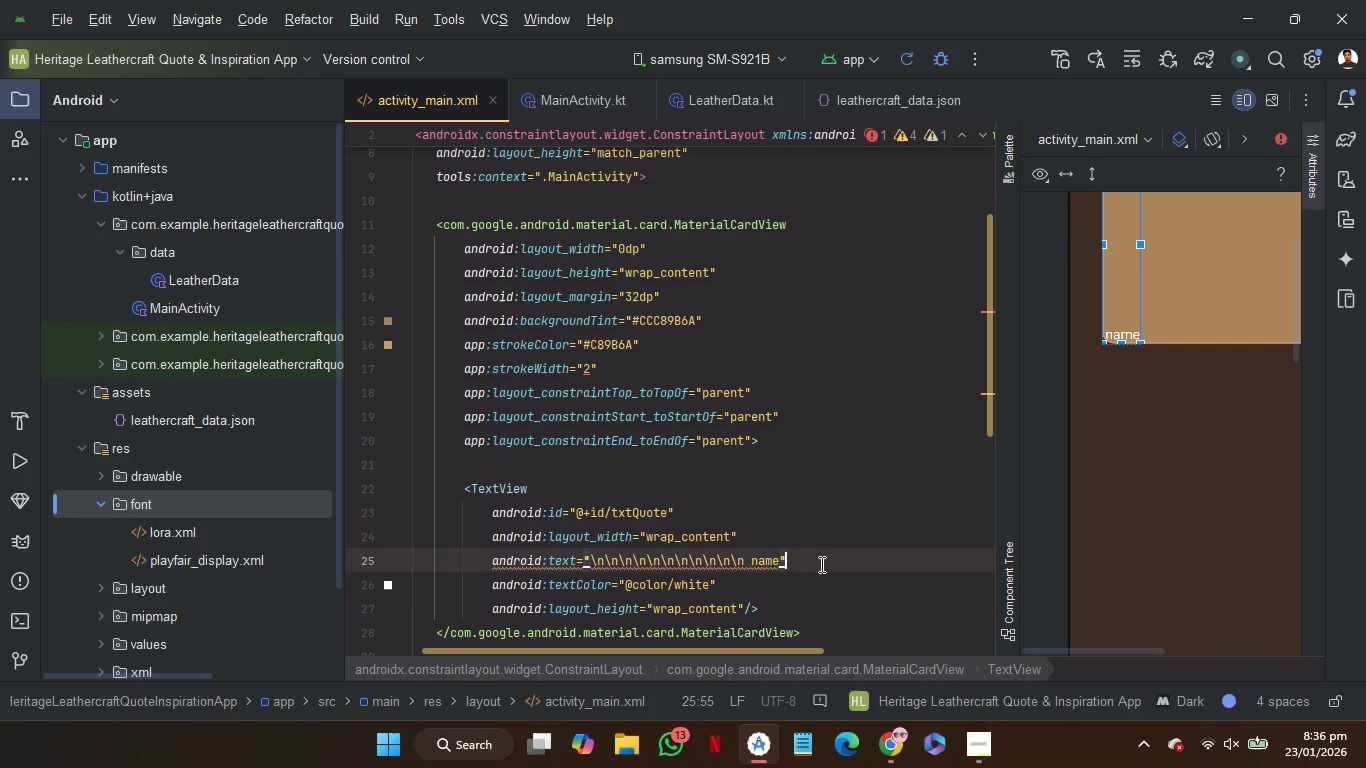 
key(Enter)
 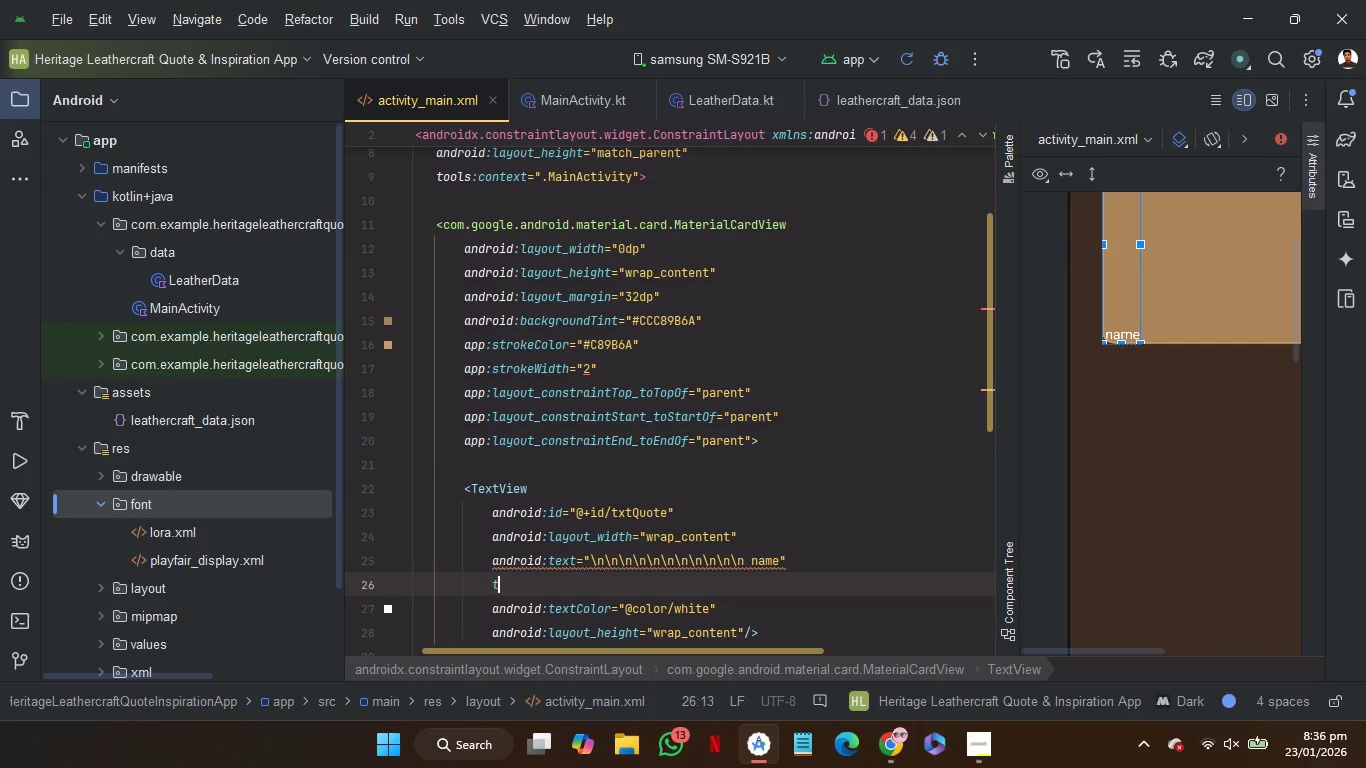 
key(T)
 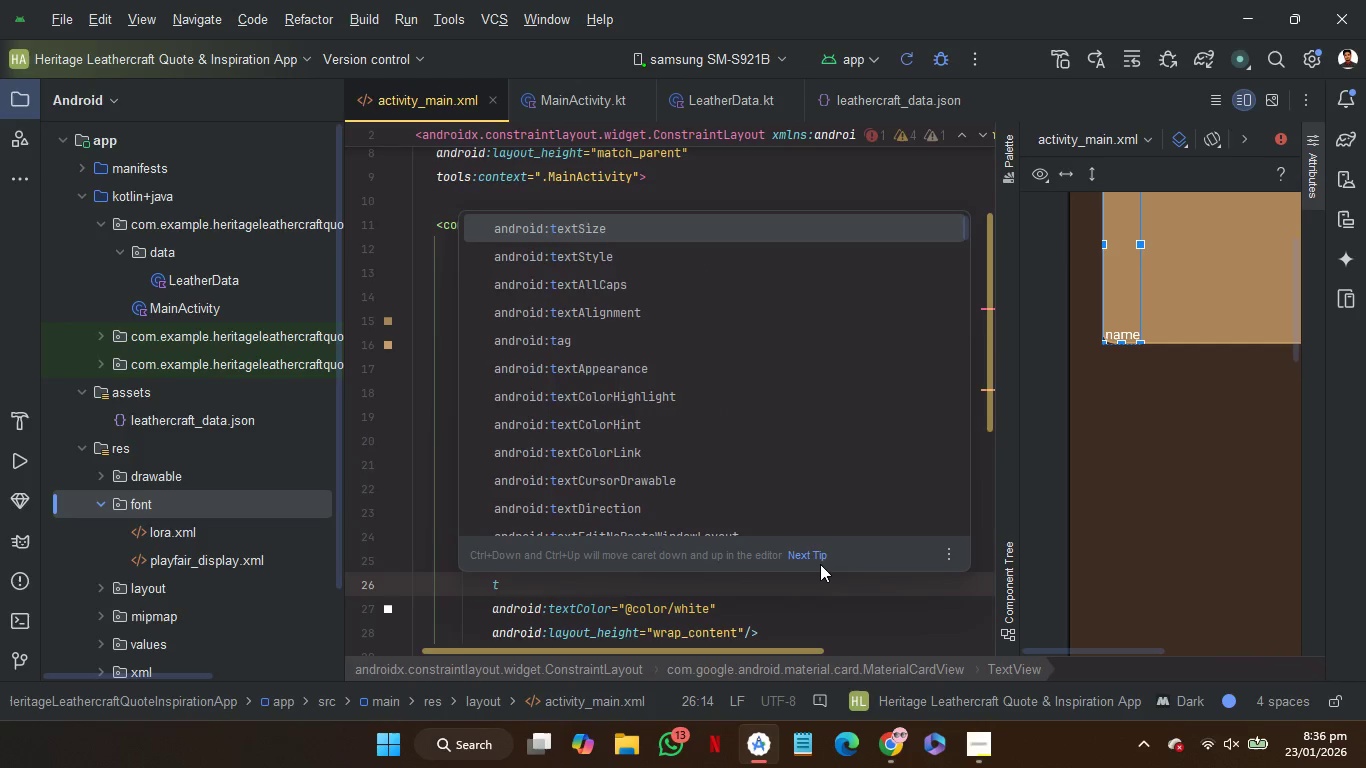 
key(ArrowDown)
 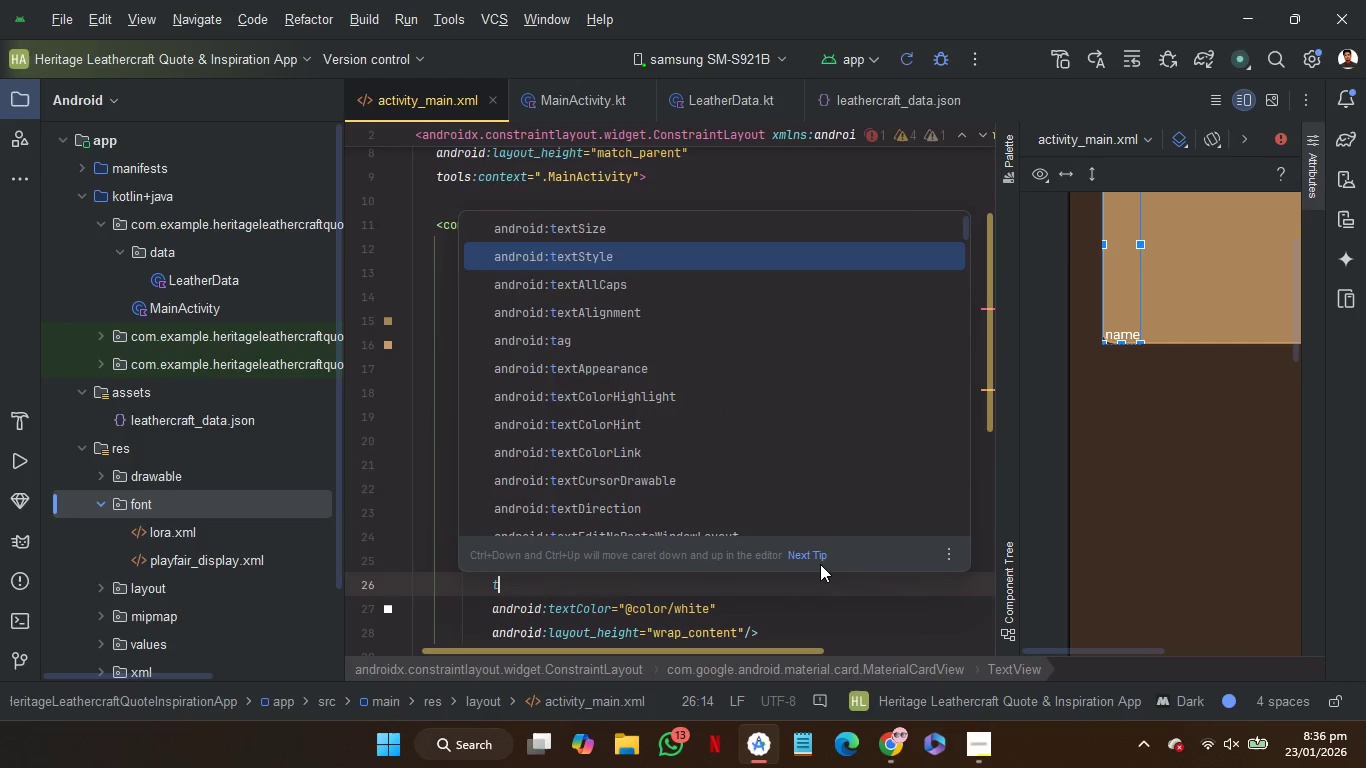 
key(ArrowDown)
 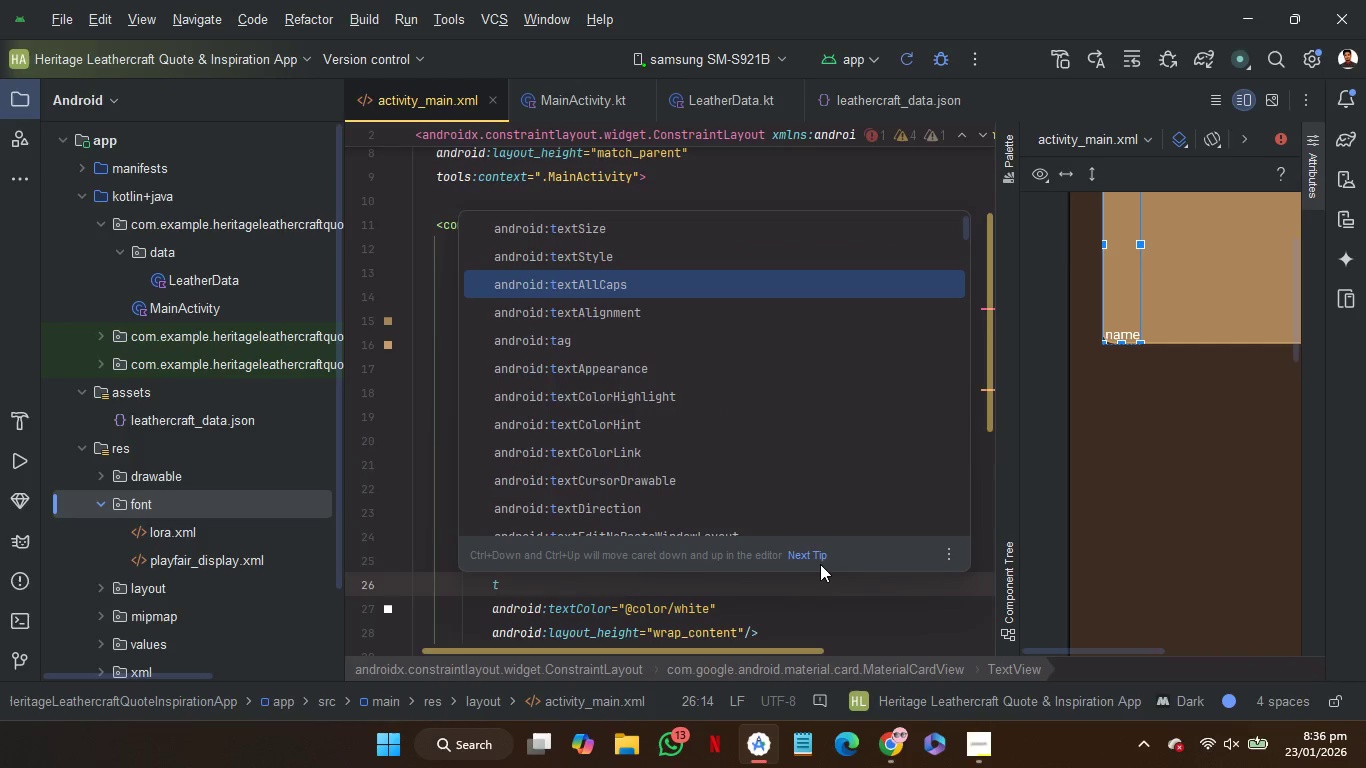 
key(ArrowUp)
 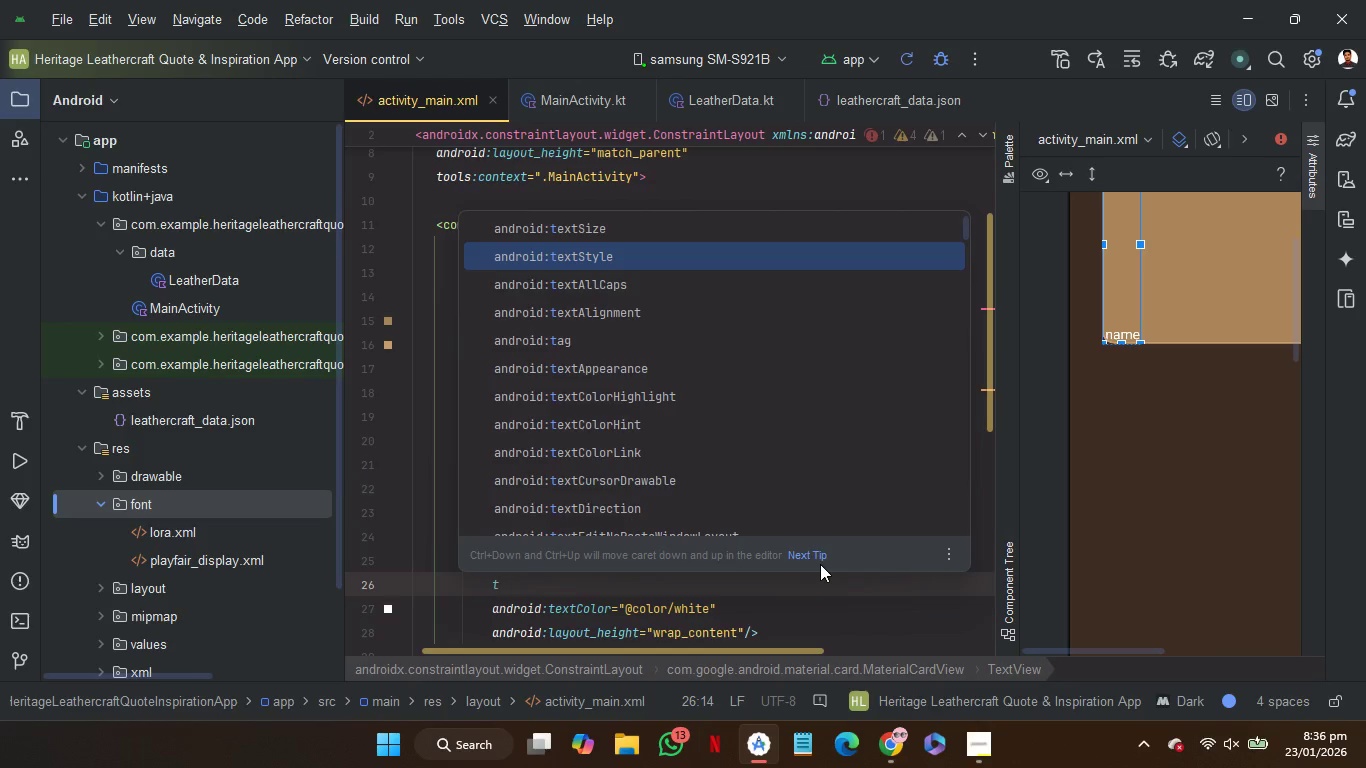 
key(Backspace)
type(fo)
 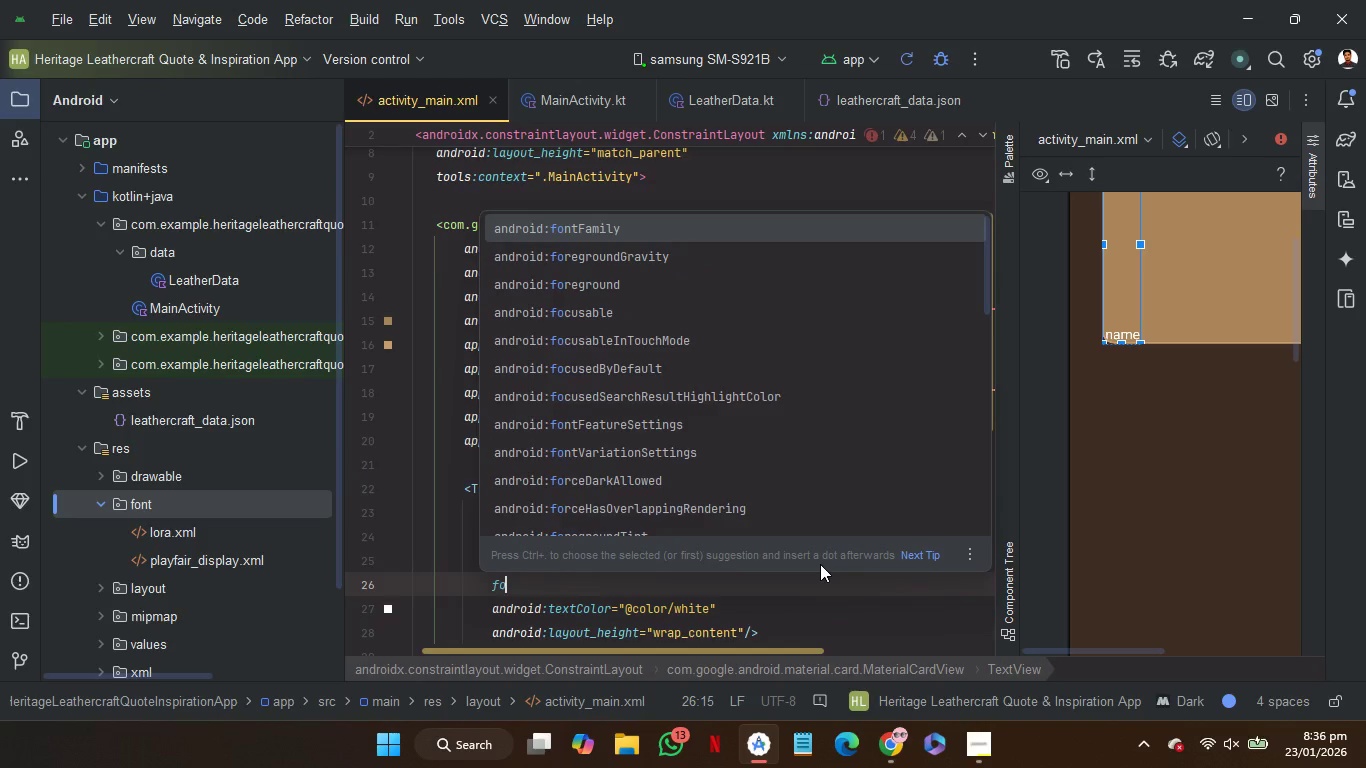 
key(Enter)
 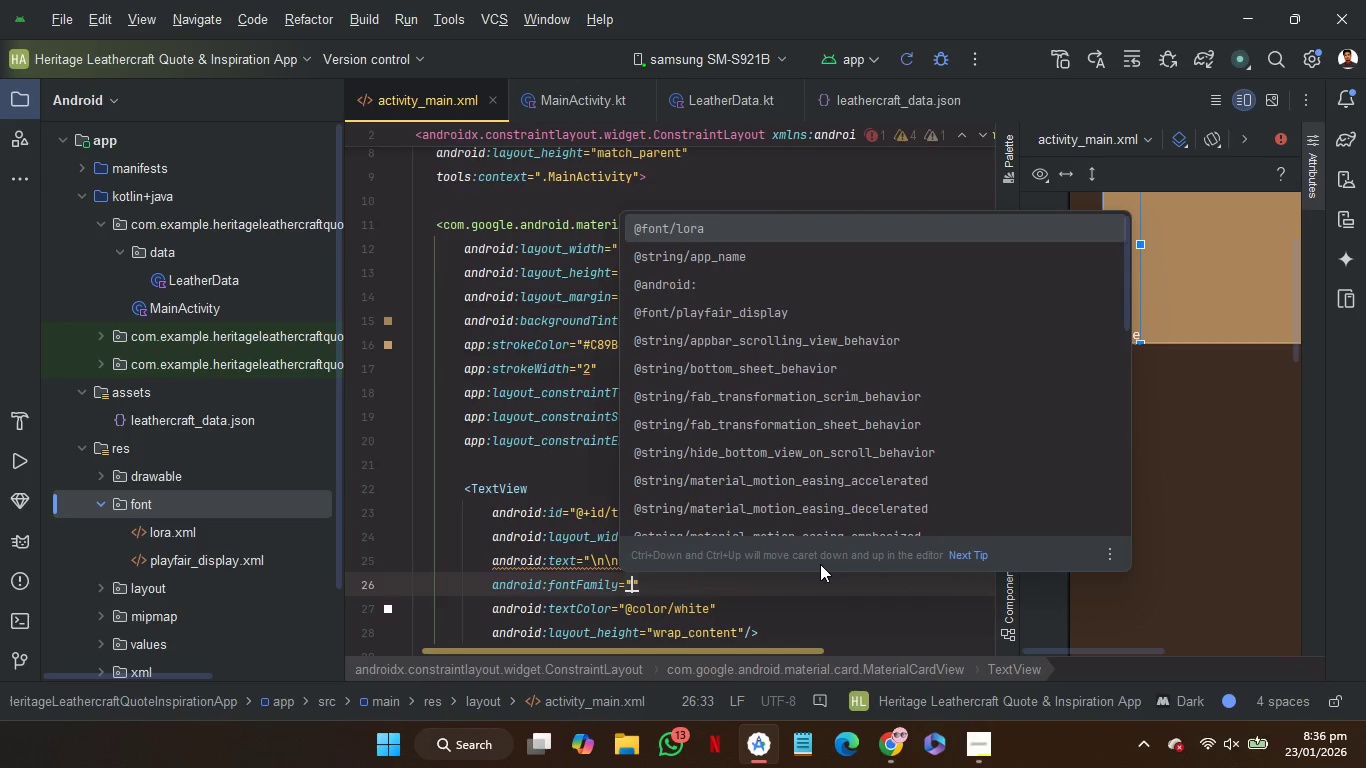 
key(ArrowDown)
 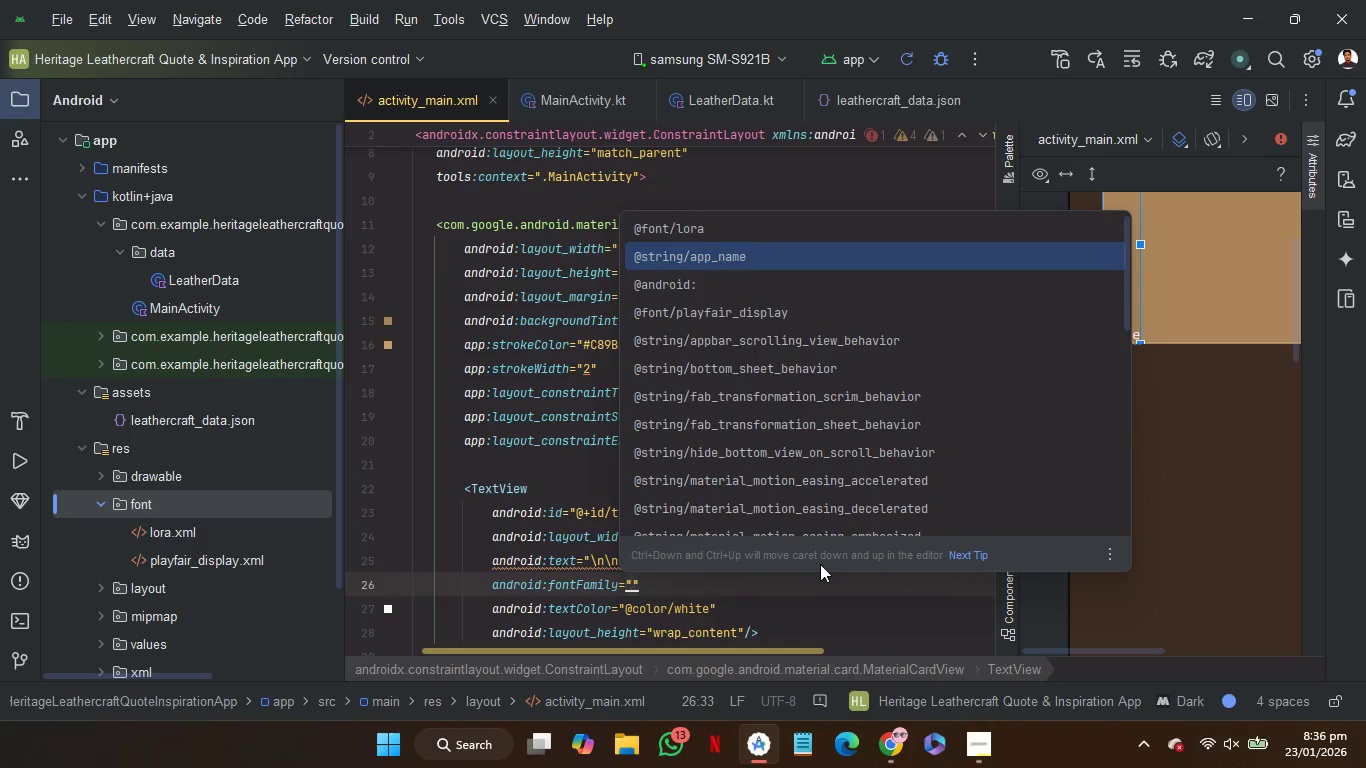 
key(ArrowDown)
 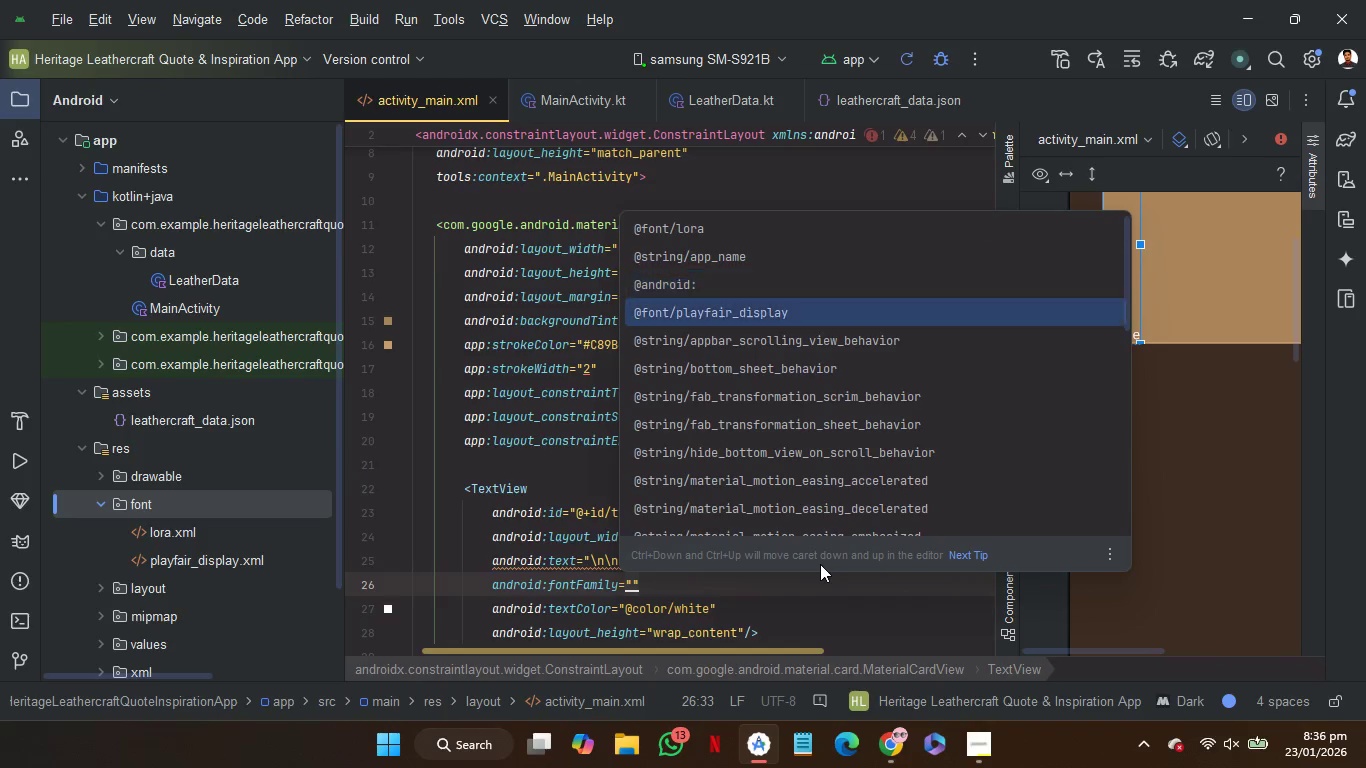 
key(ArrowDown)
 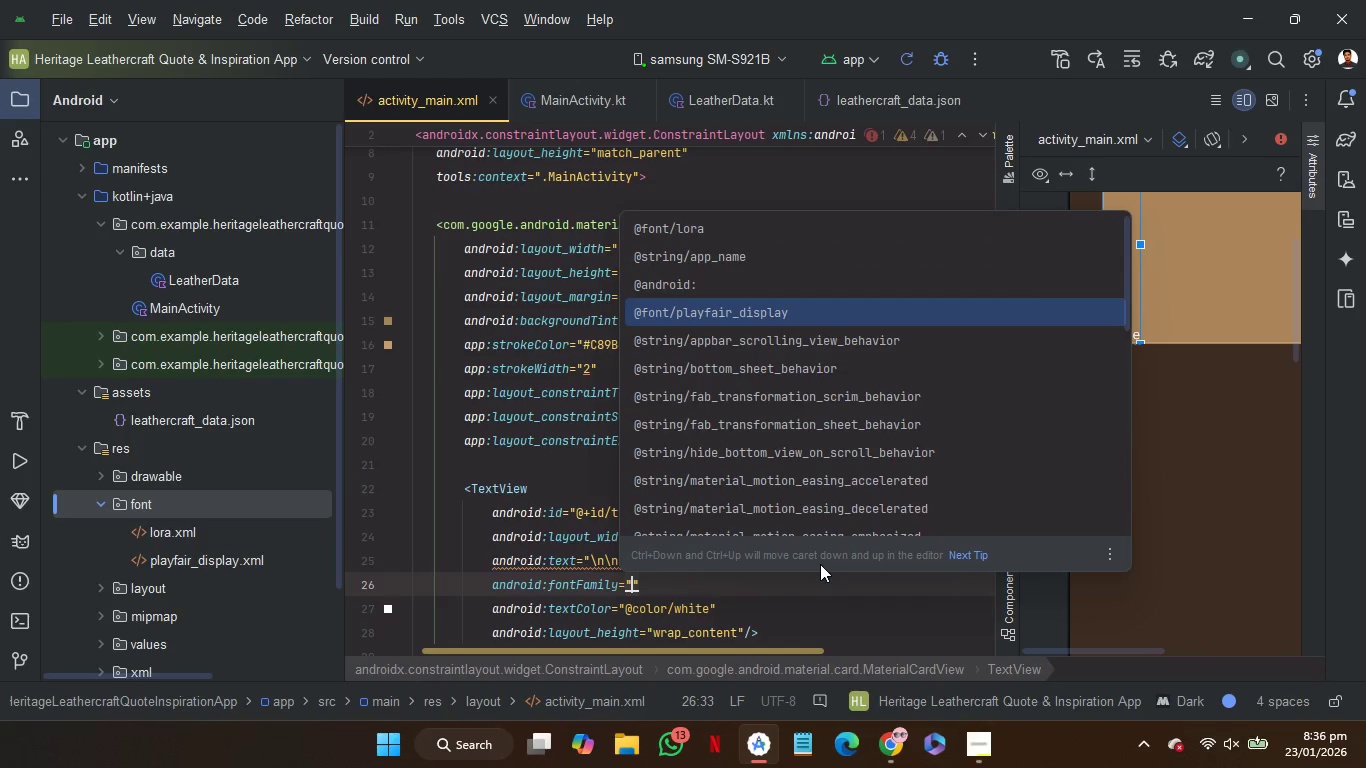 
key(Enter)
 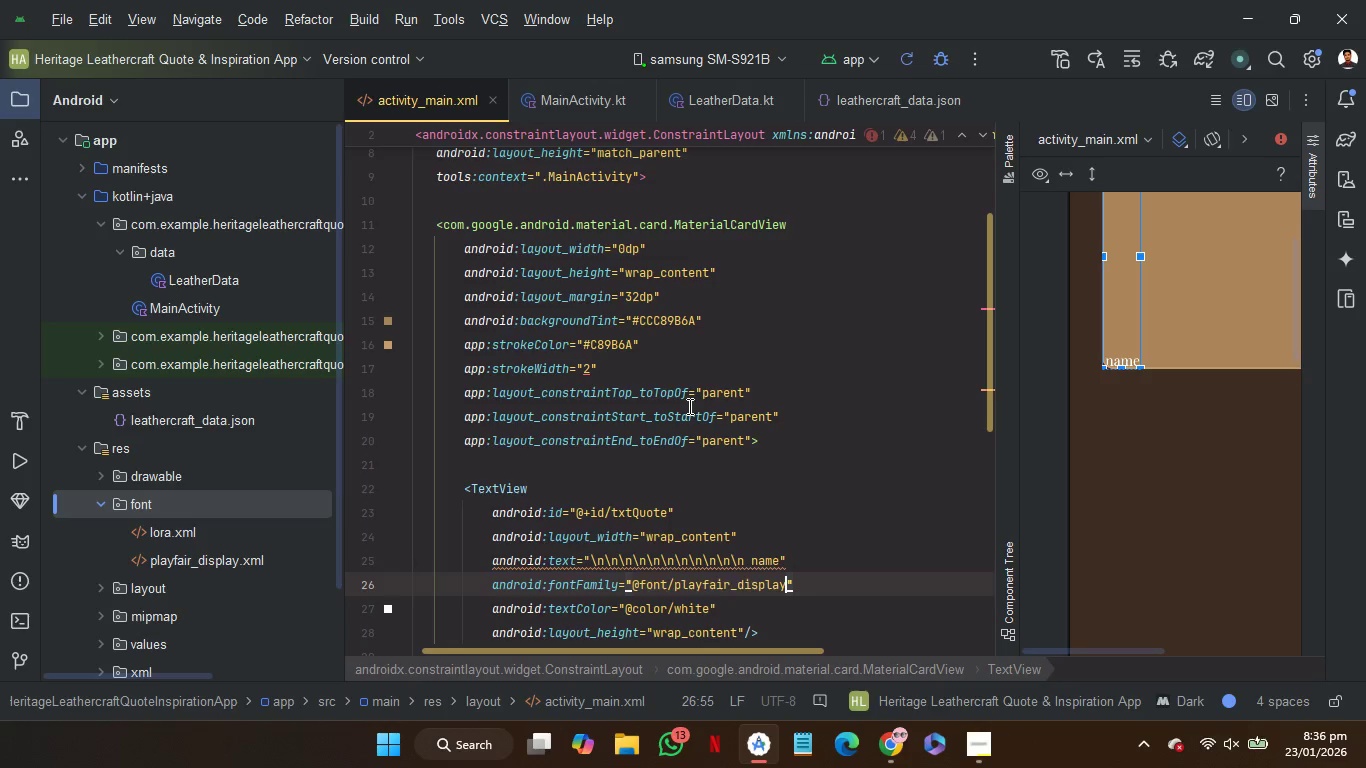 
left_click([657, 361])
 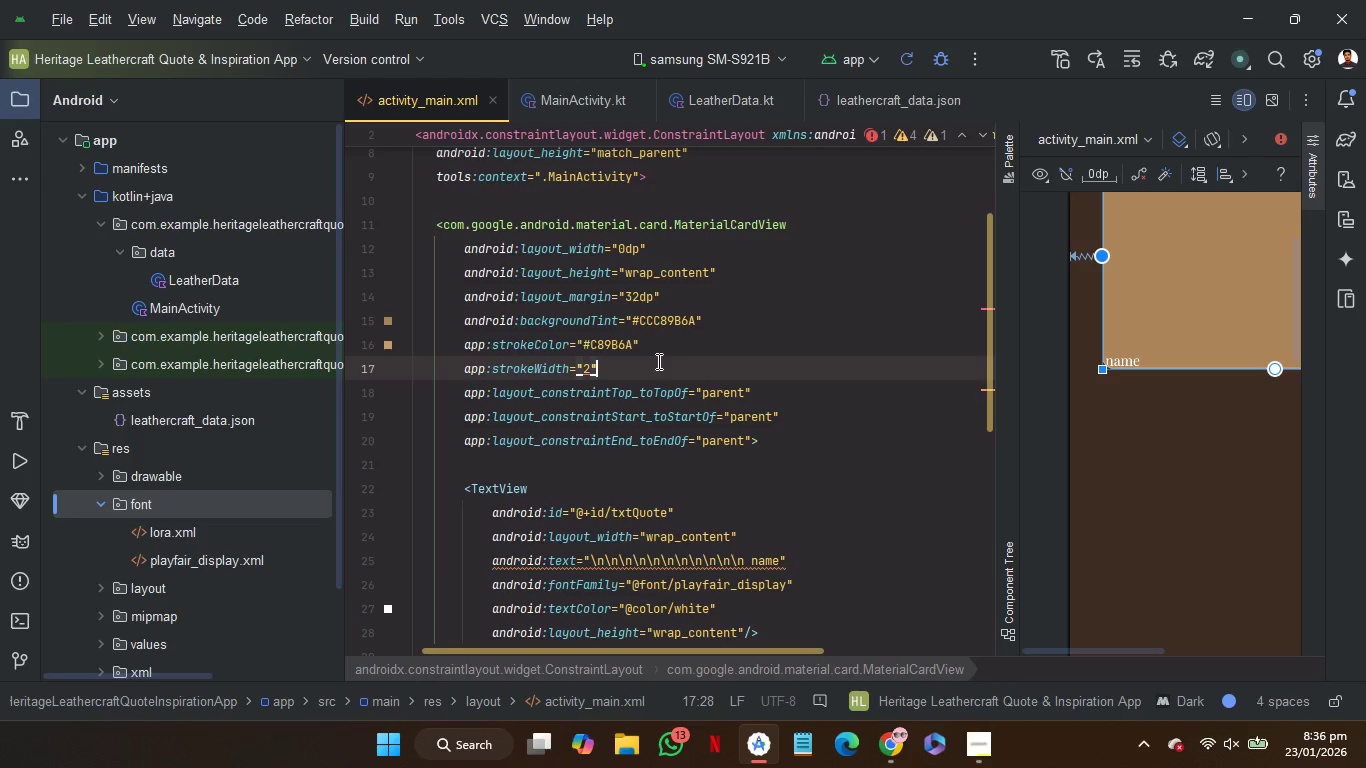 
key(ArrowLeft)
 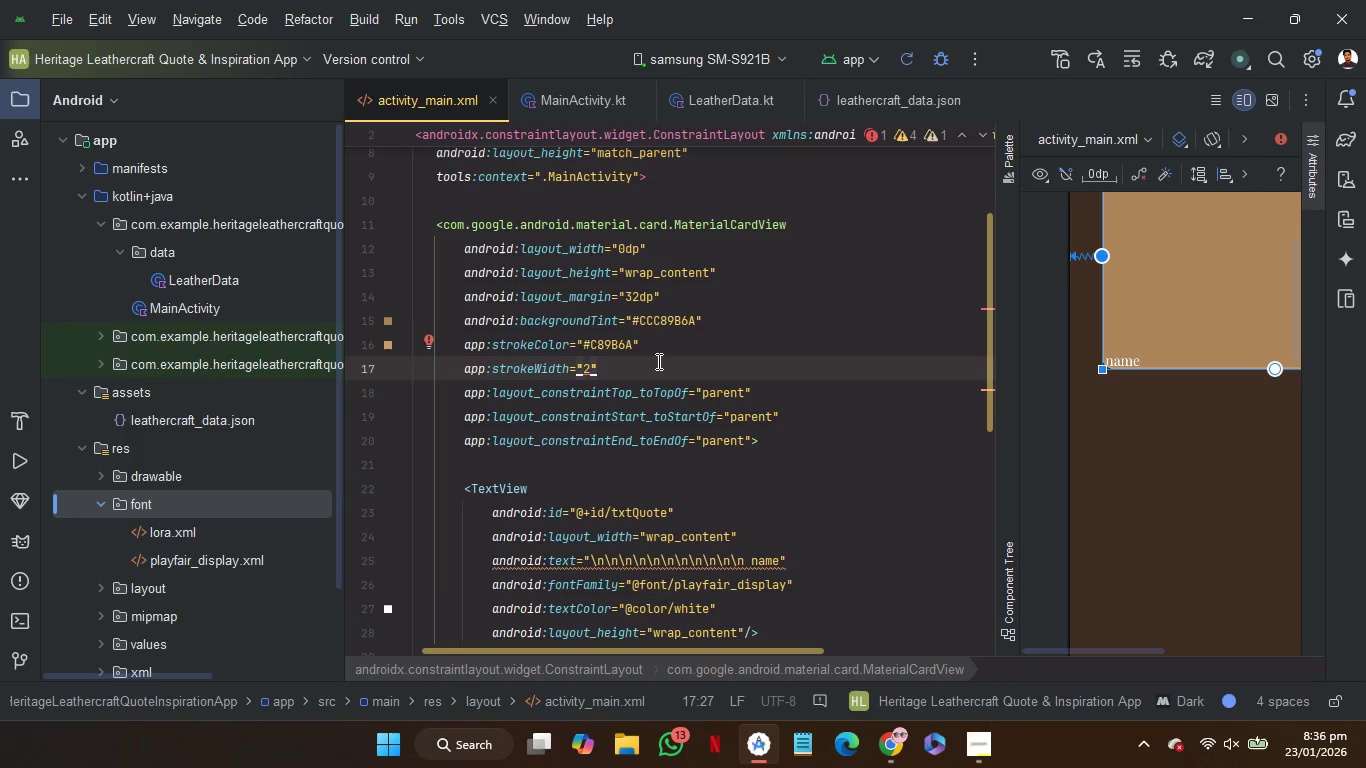 
type(dp)
 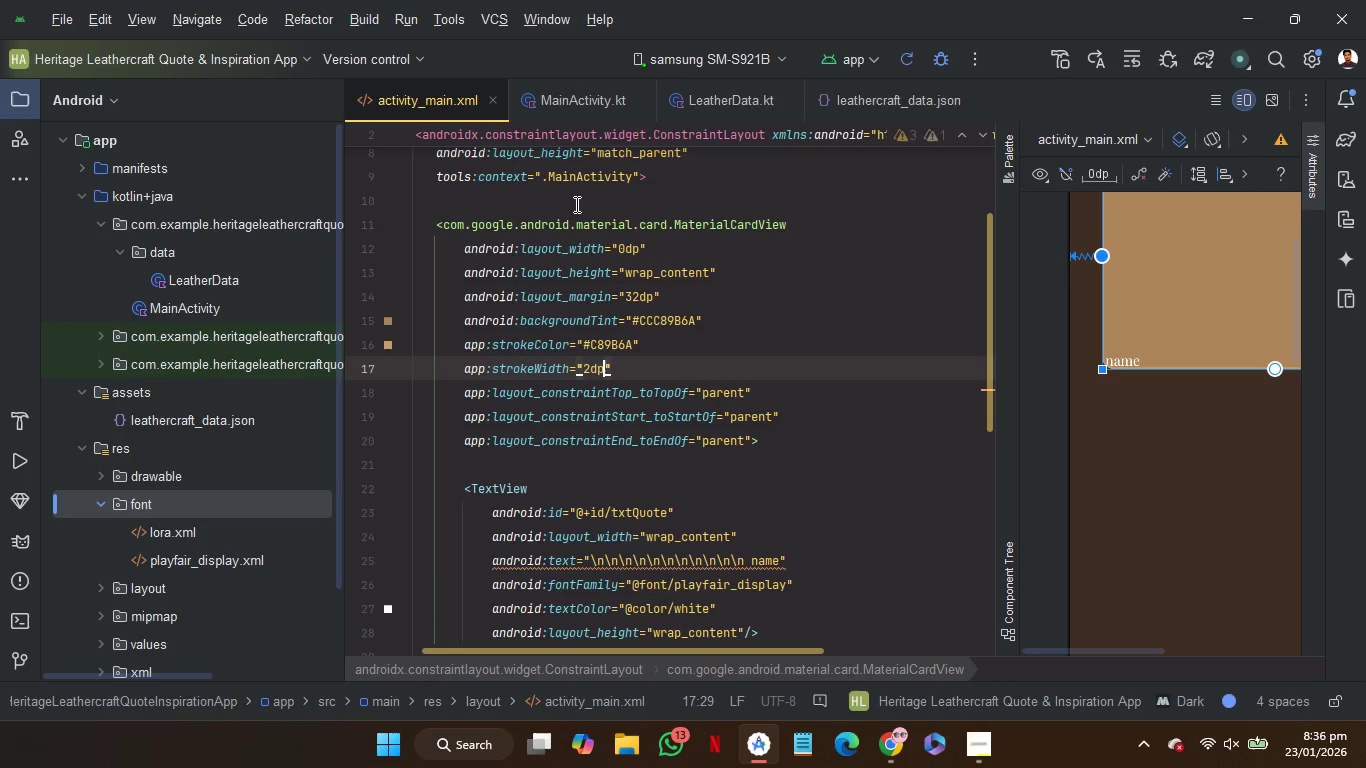 
left_click([575, 204])
 